 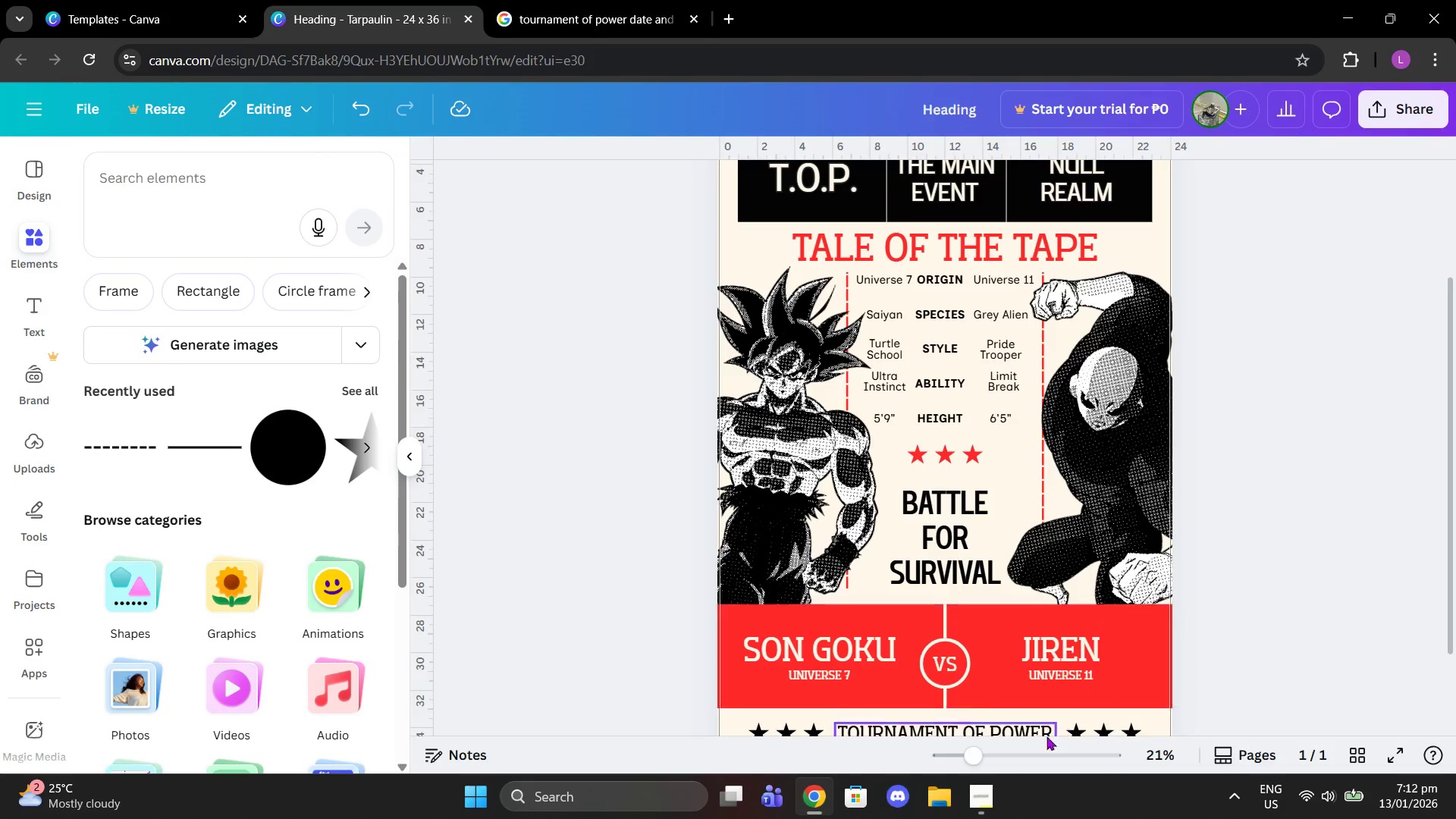 
scroll: coordinate [1166, 655], scroll_direction: down, amount: 2.0
 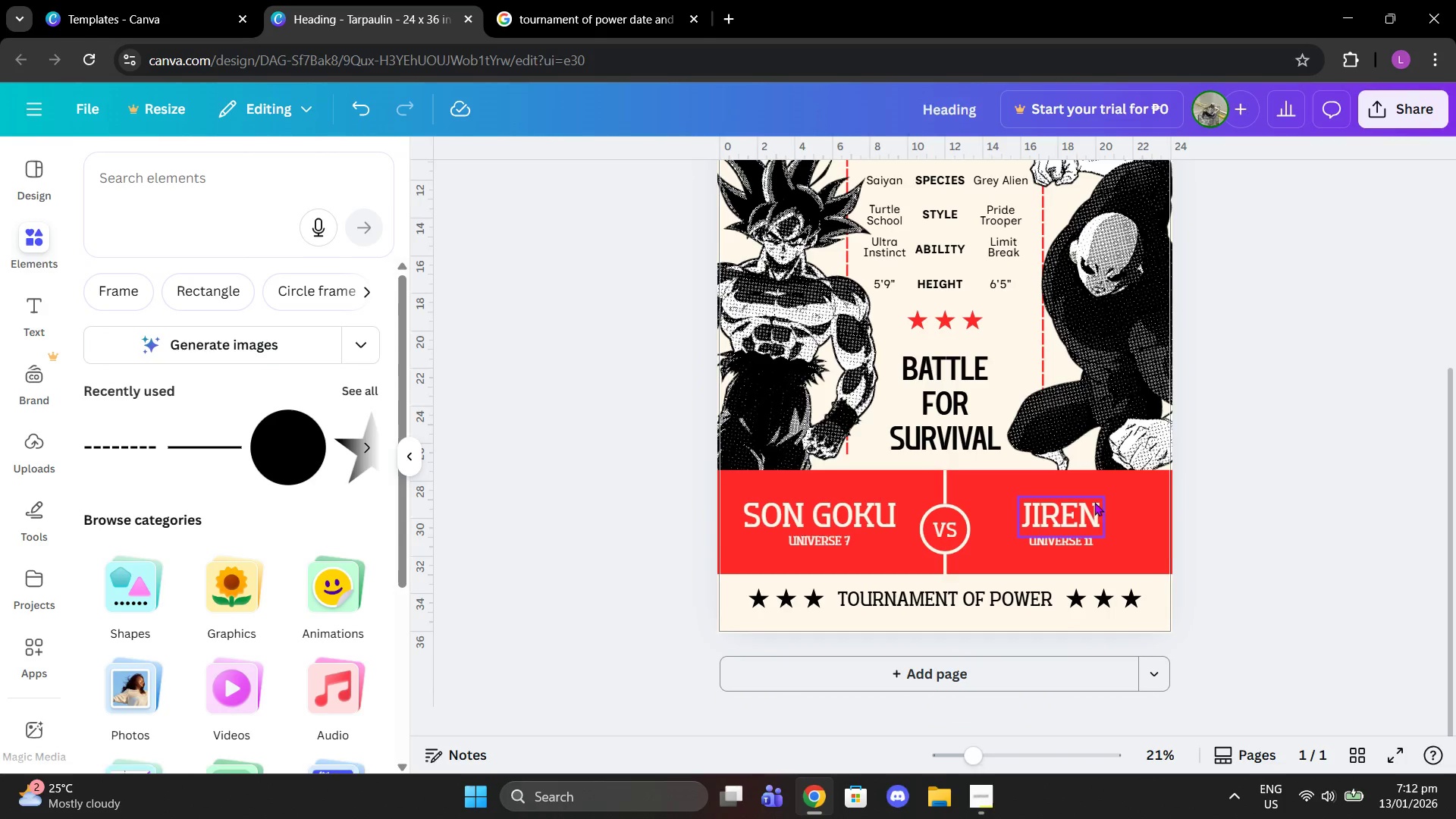 
scroll: coordinate [1074, 453], scroll_direction: up, amount: 3.0
 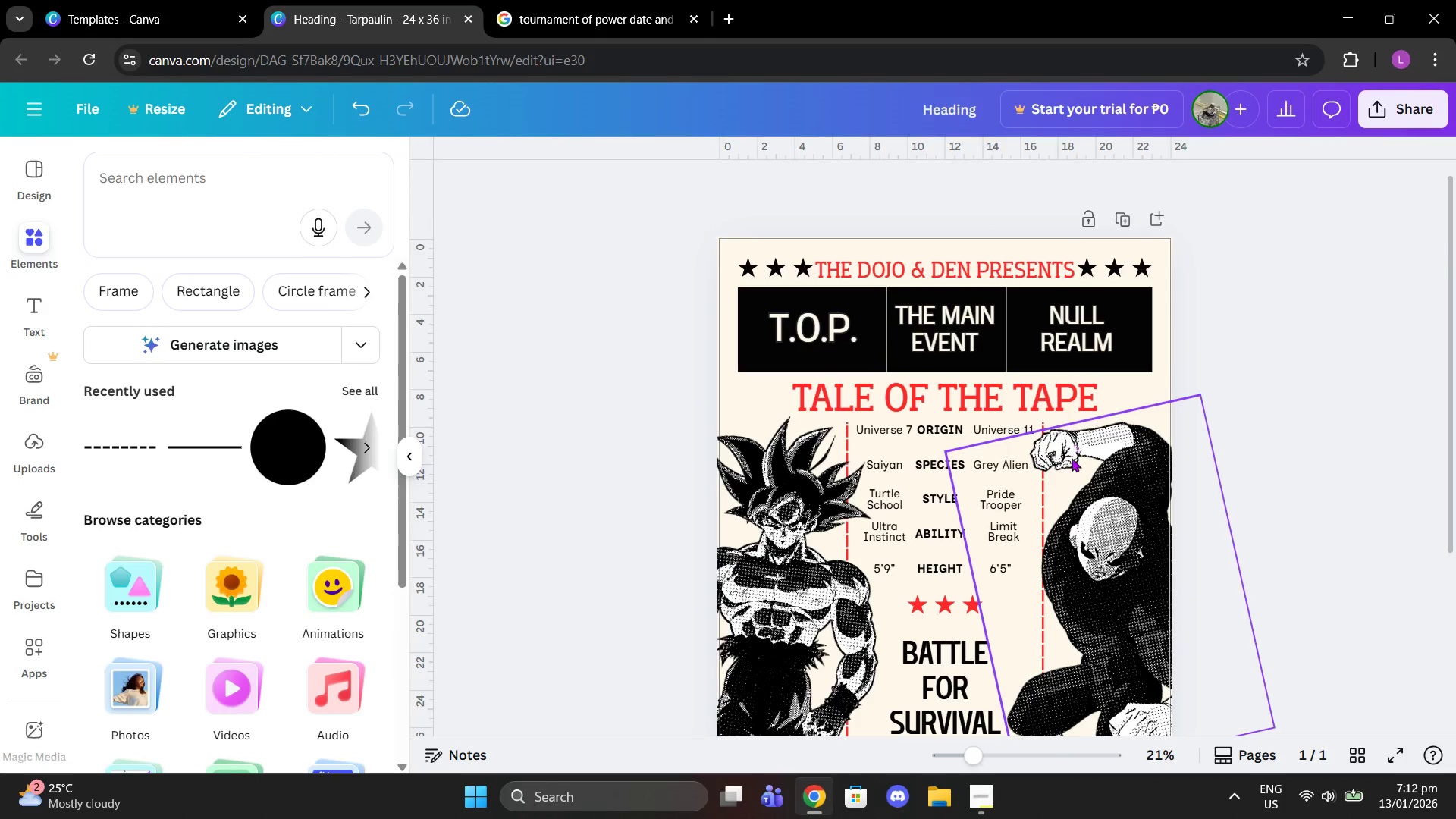 
scroll: coordinate [1070, 472], scroll_direction: down, amount: 3.0
 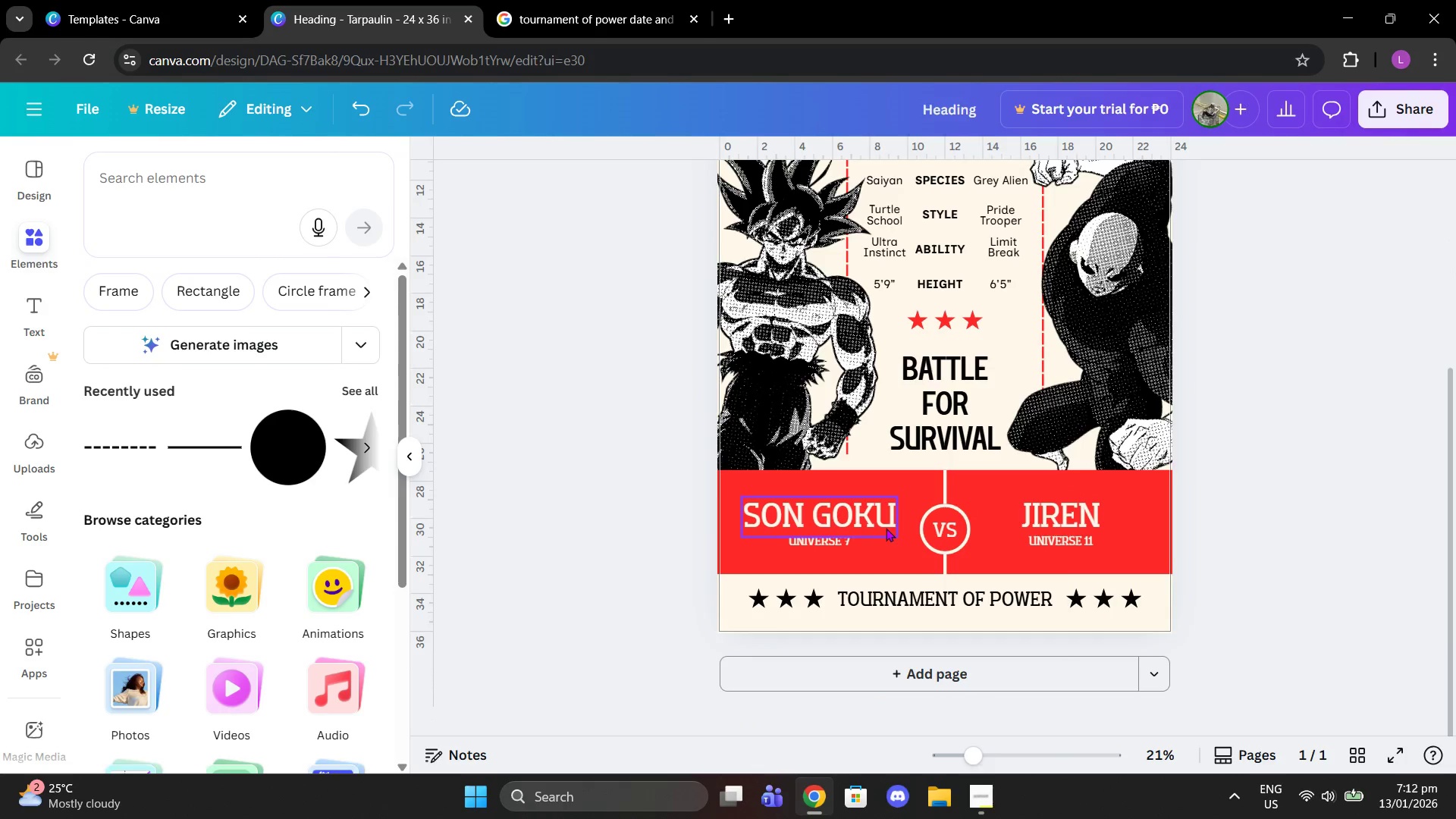 
left_click([885, 528])
 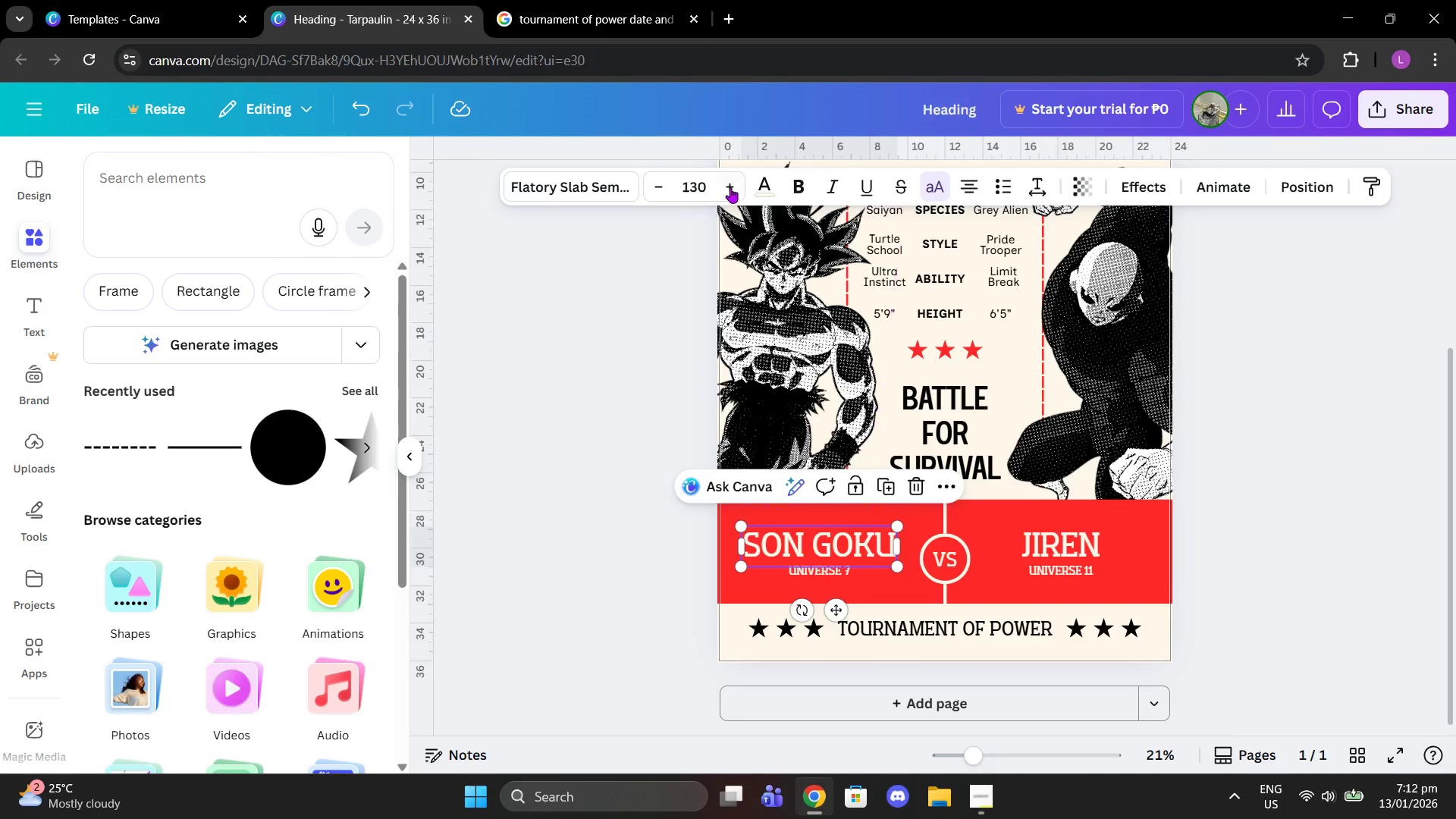 
double_click([730, 187])
 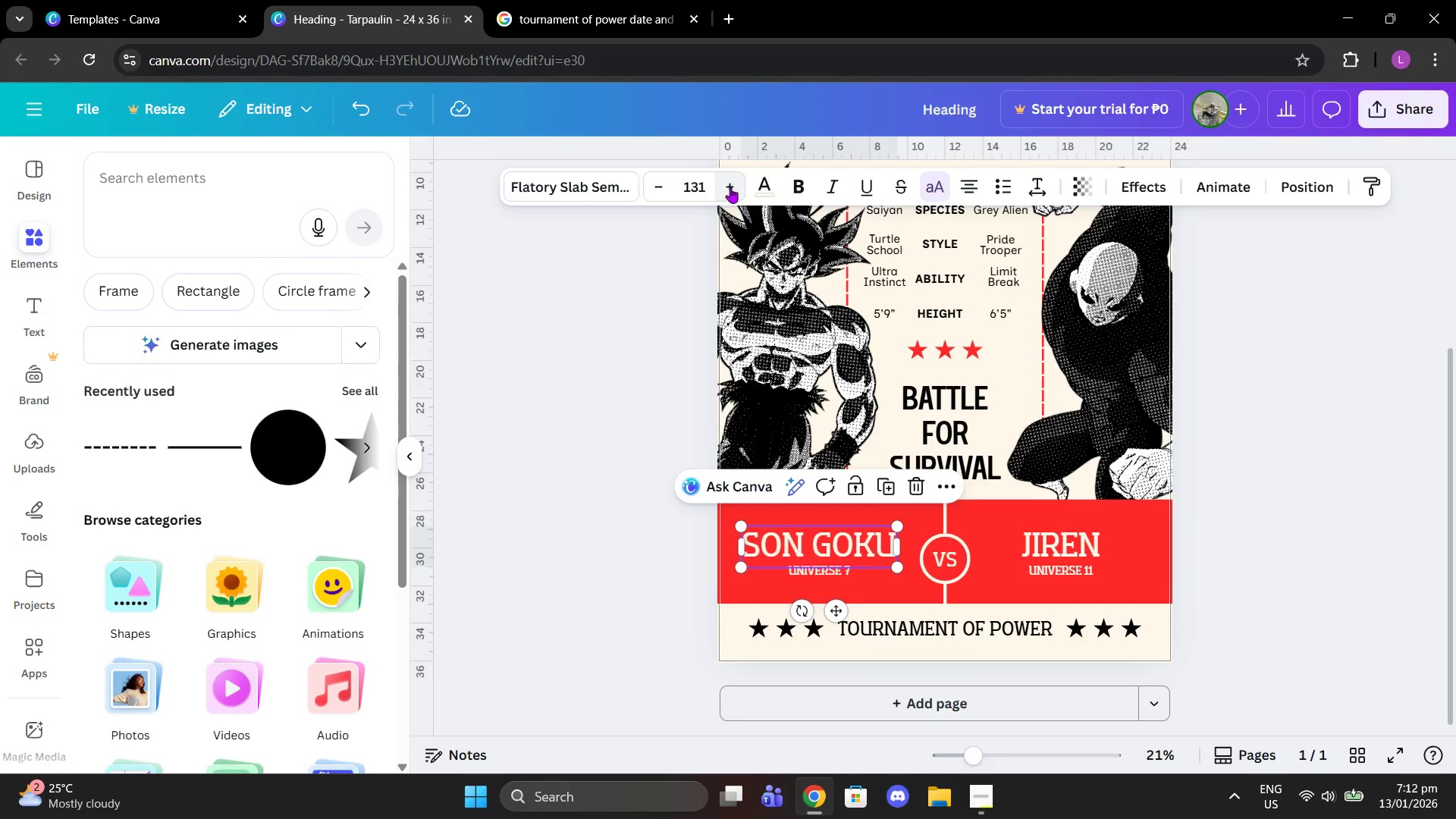 
triple_click([730, 187])
 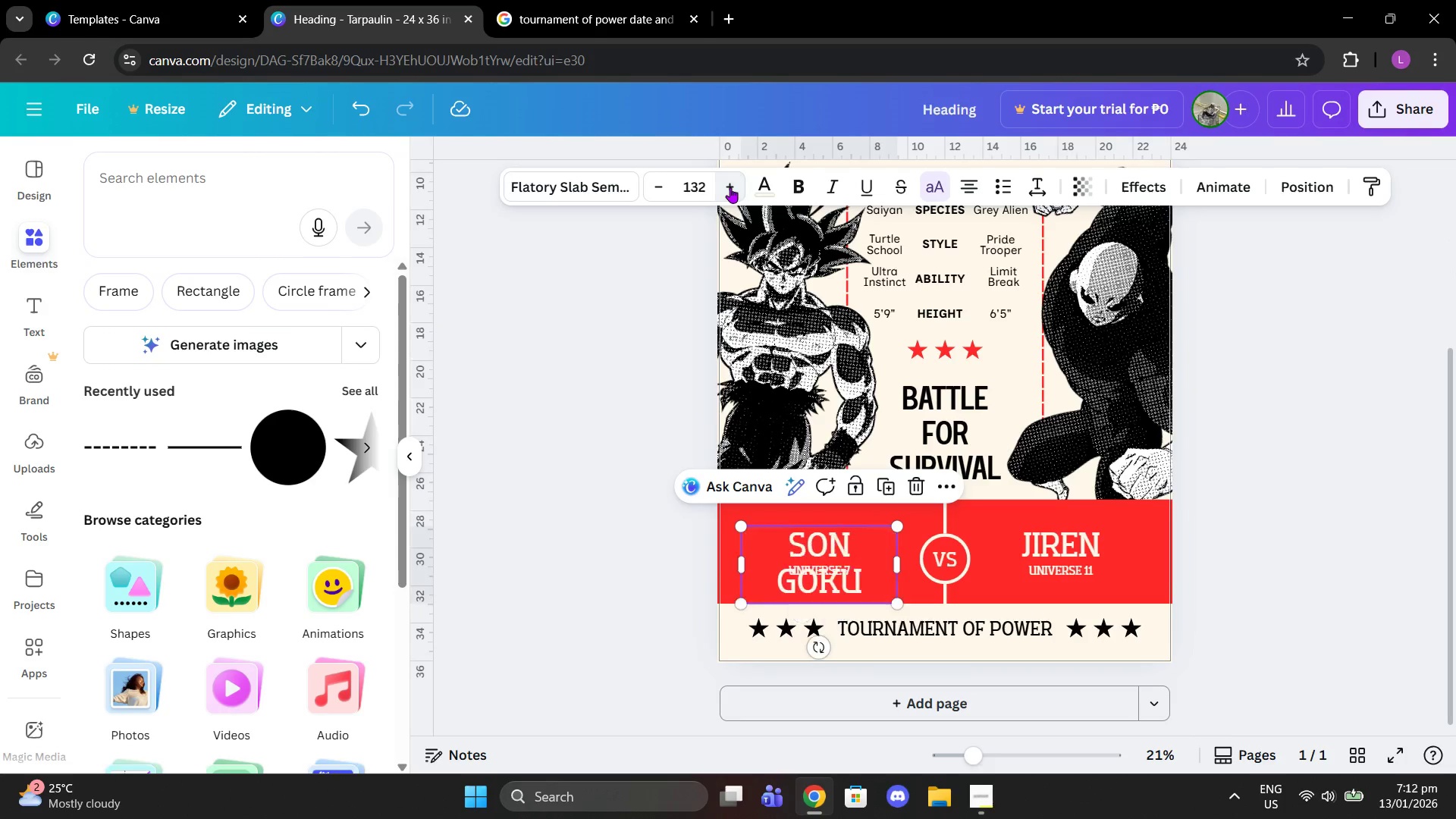 
triple_click([730, 187])
 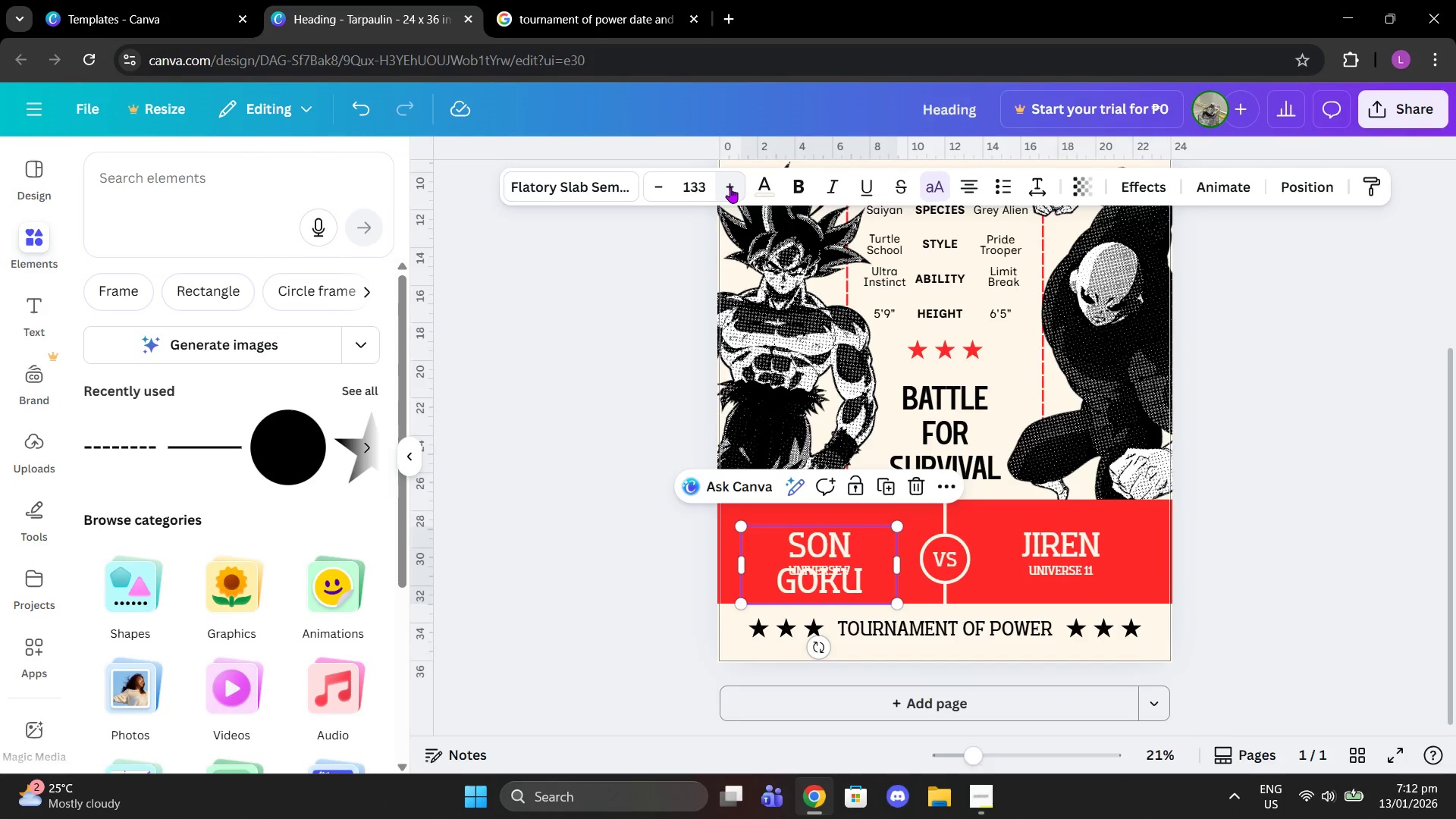 
triple_click([730, 187])
 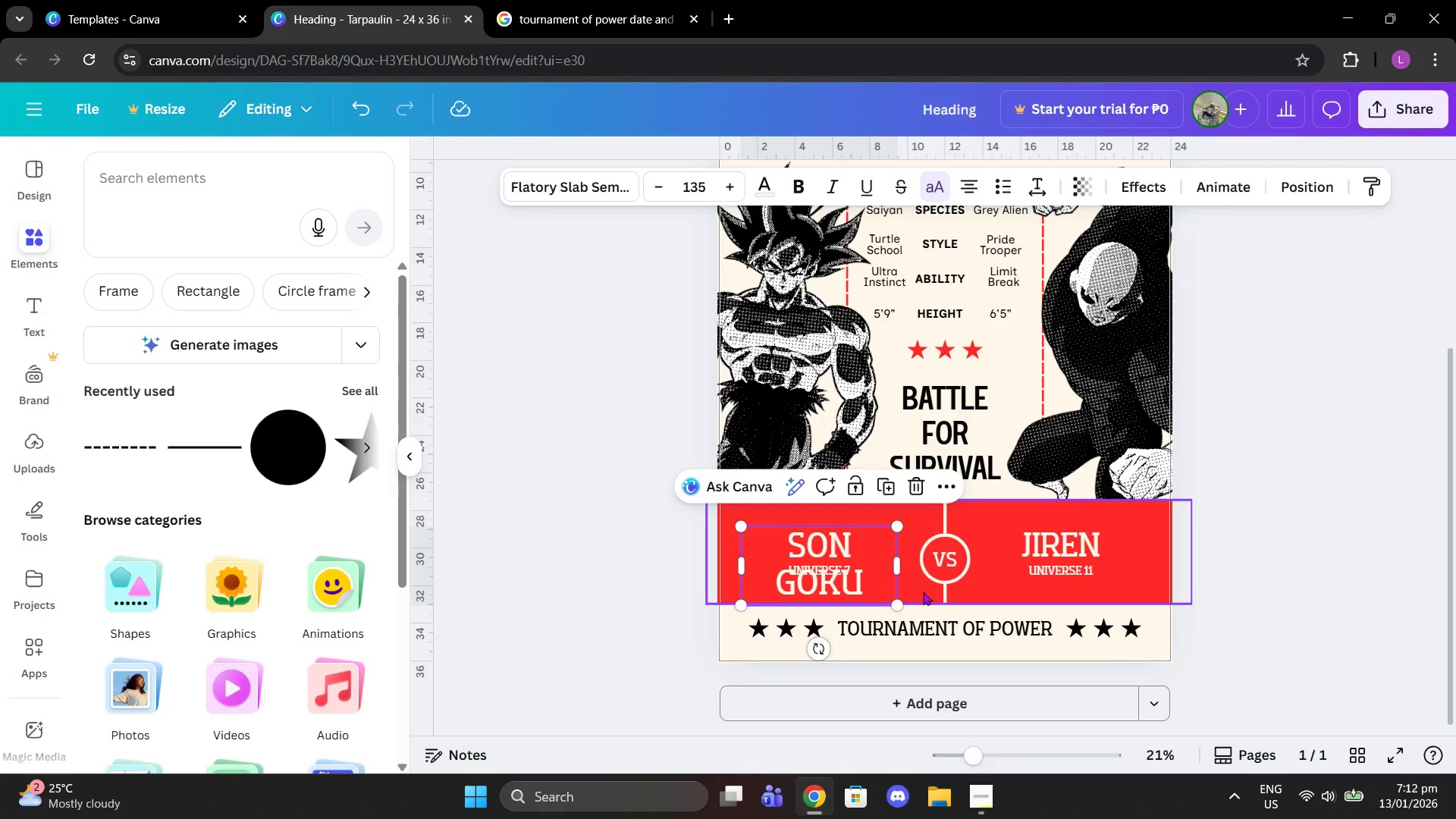 
left_click_drag(start_coordinate=[899, 569], to_coordinate=[910, 572])
 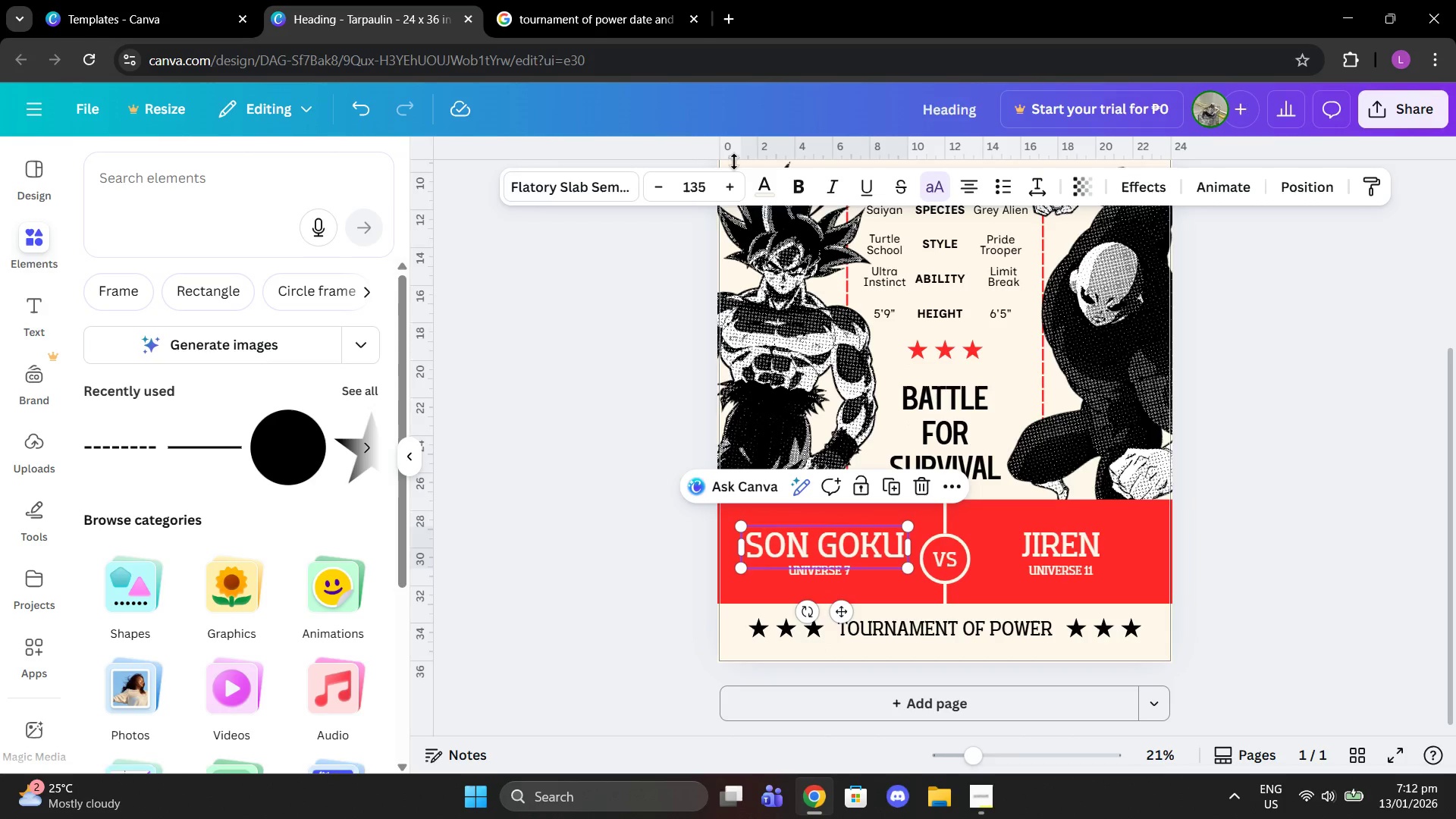 
double_click([733, 184])
 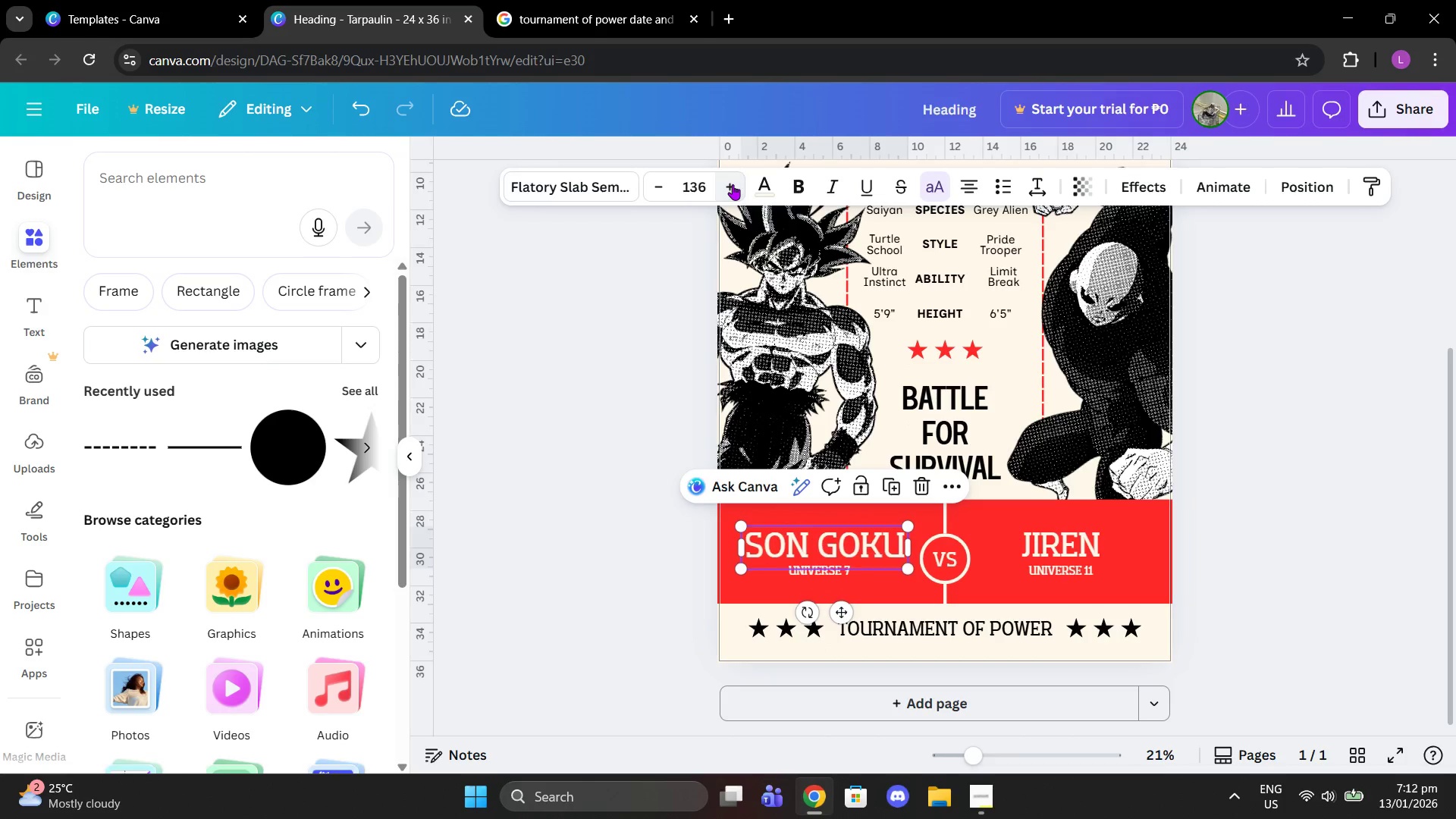 
triple_click([733, 184])
 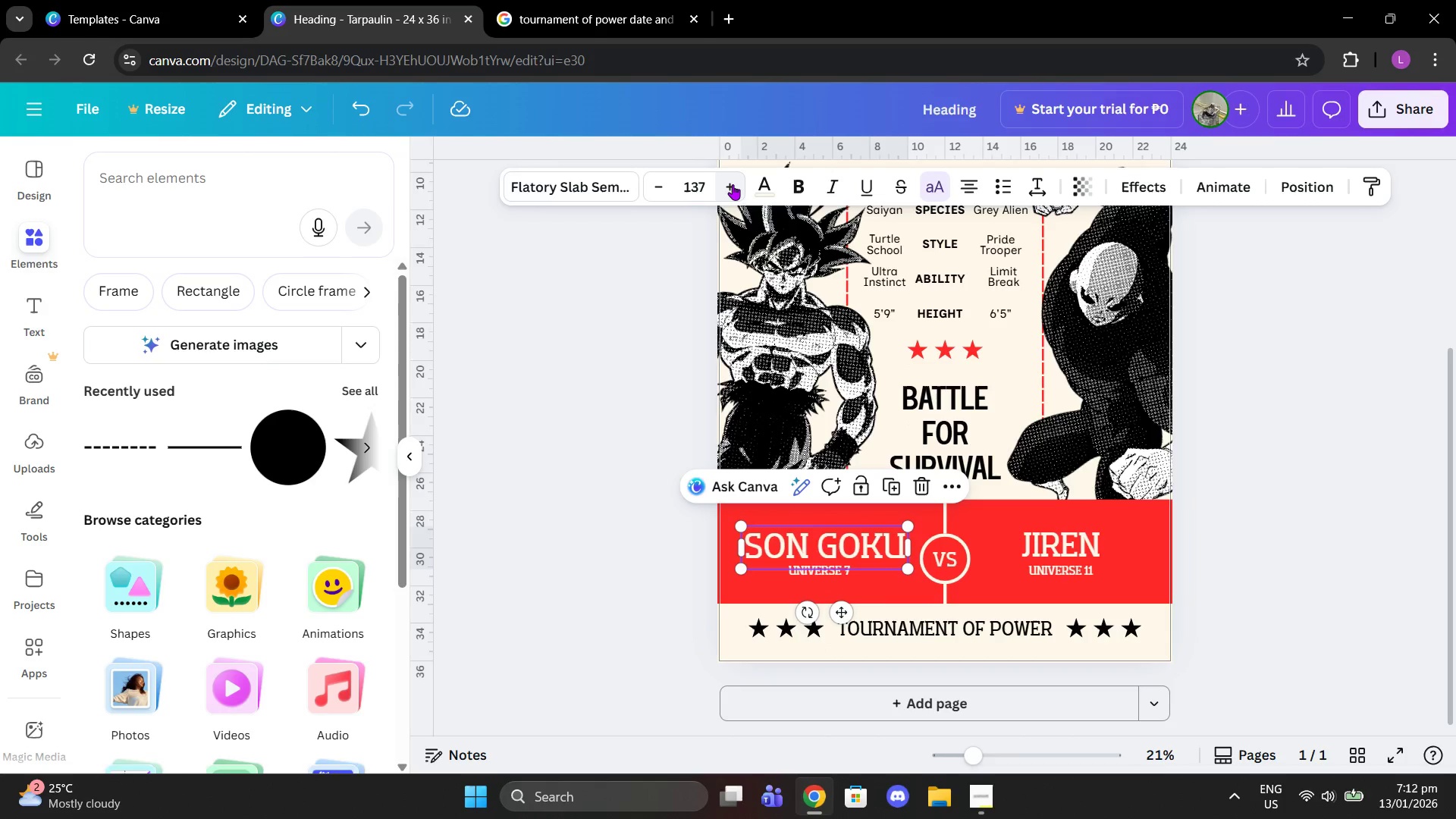 
triple_click([733, 184])
 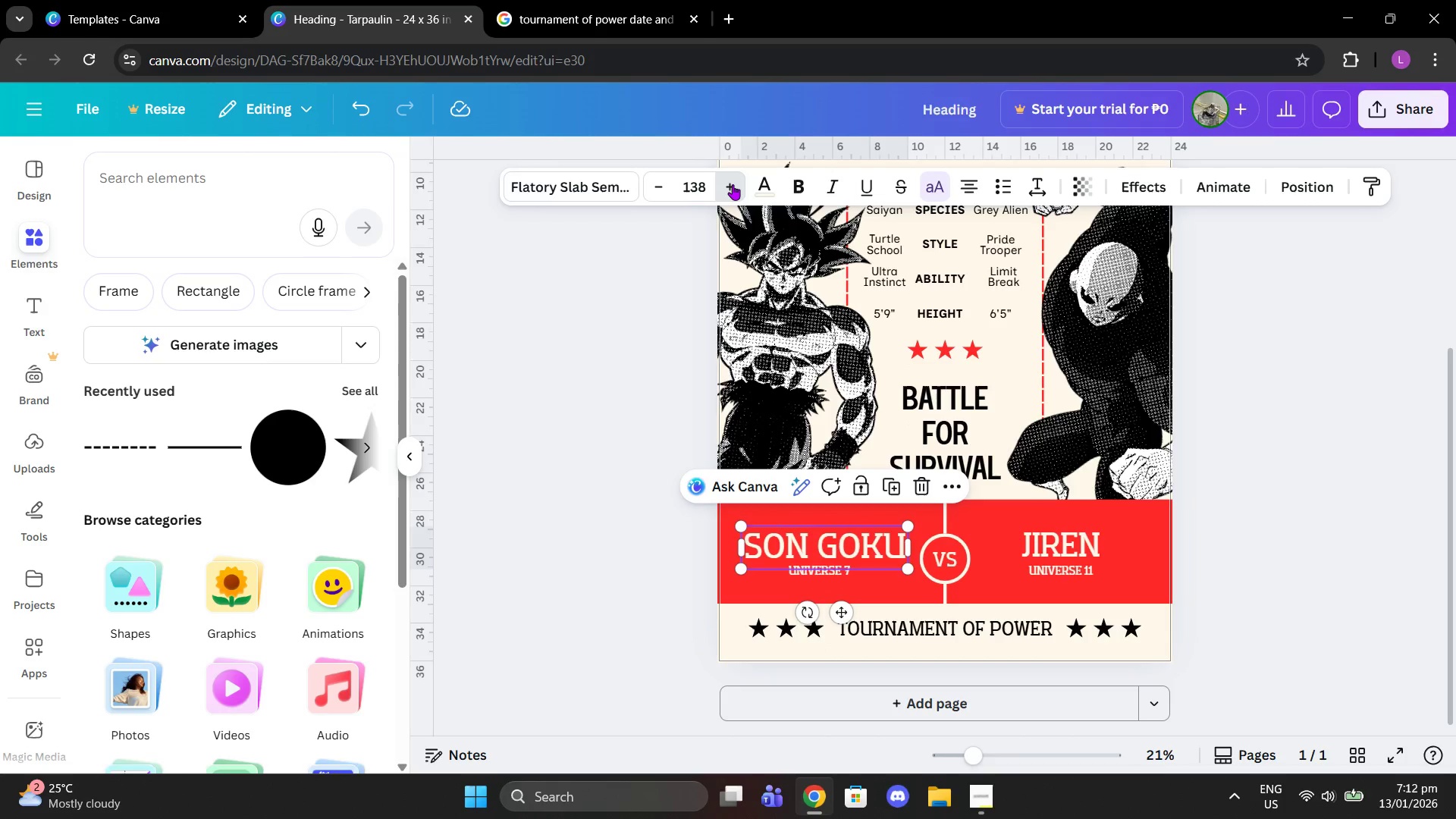 
triple_click([733, 184])
 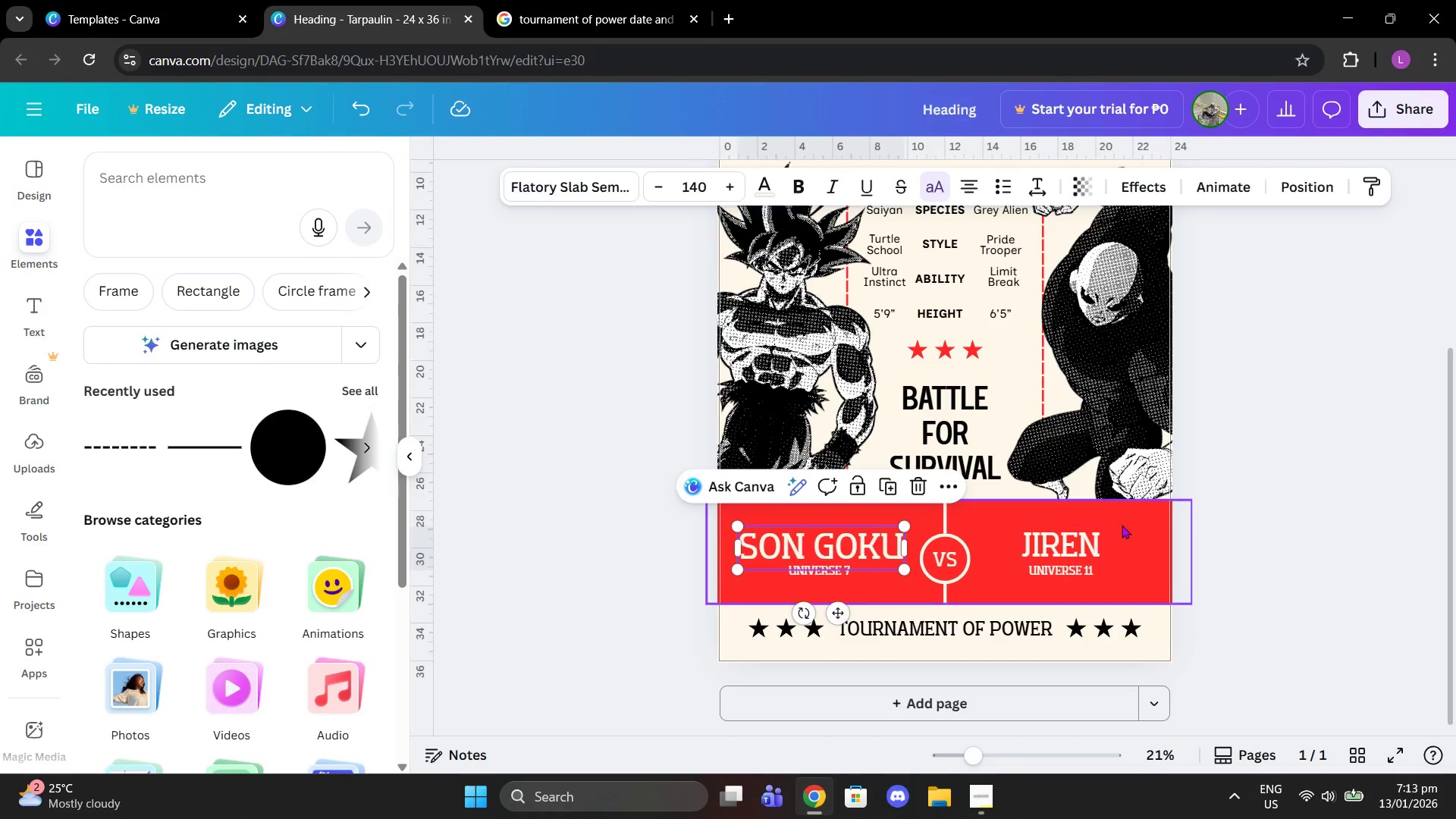 
wait(6.5)
 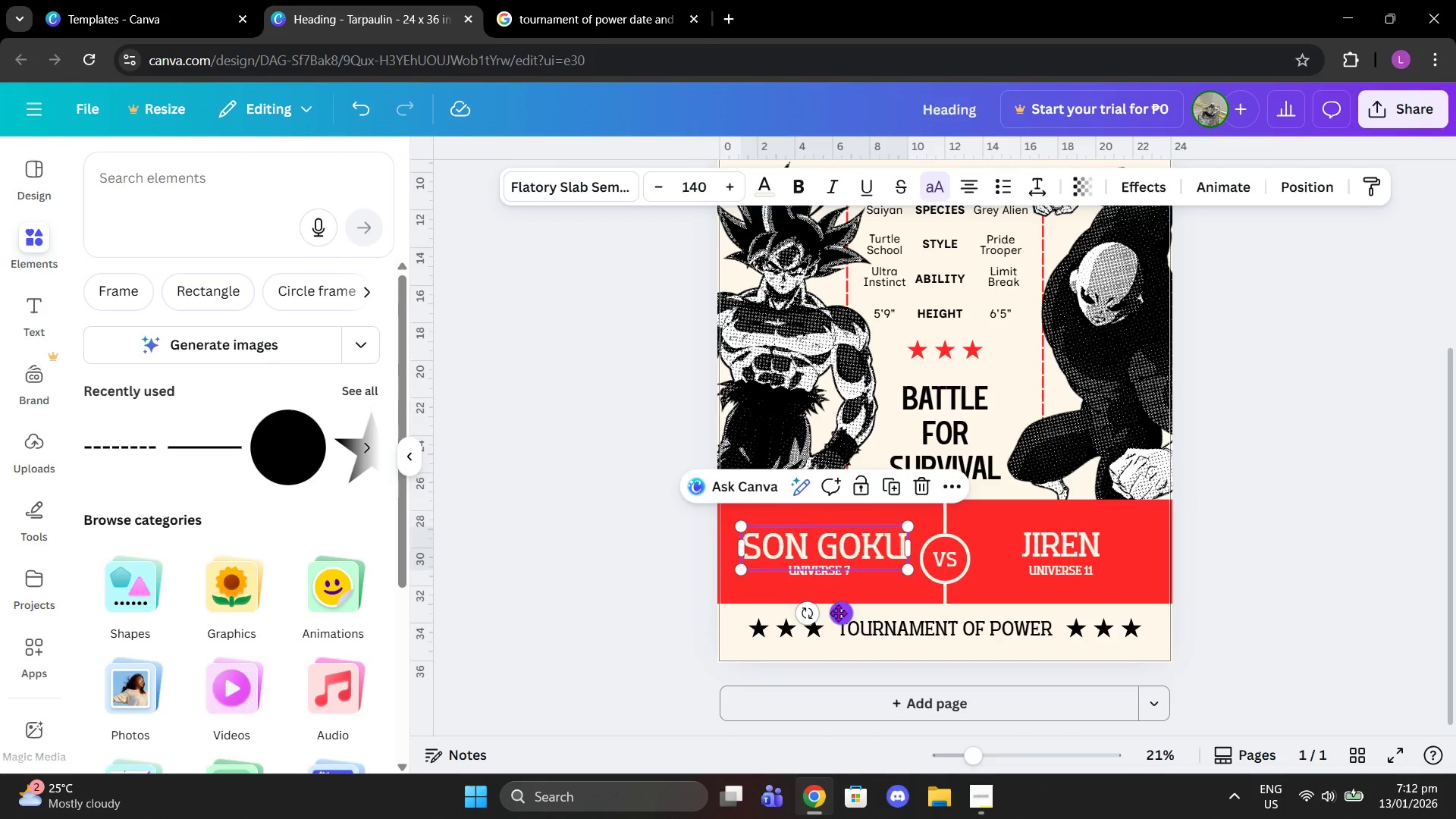 
left_click([703, 182])
 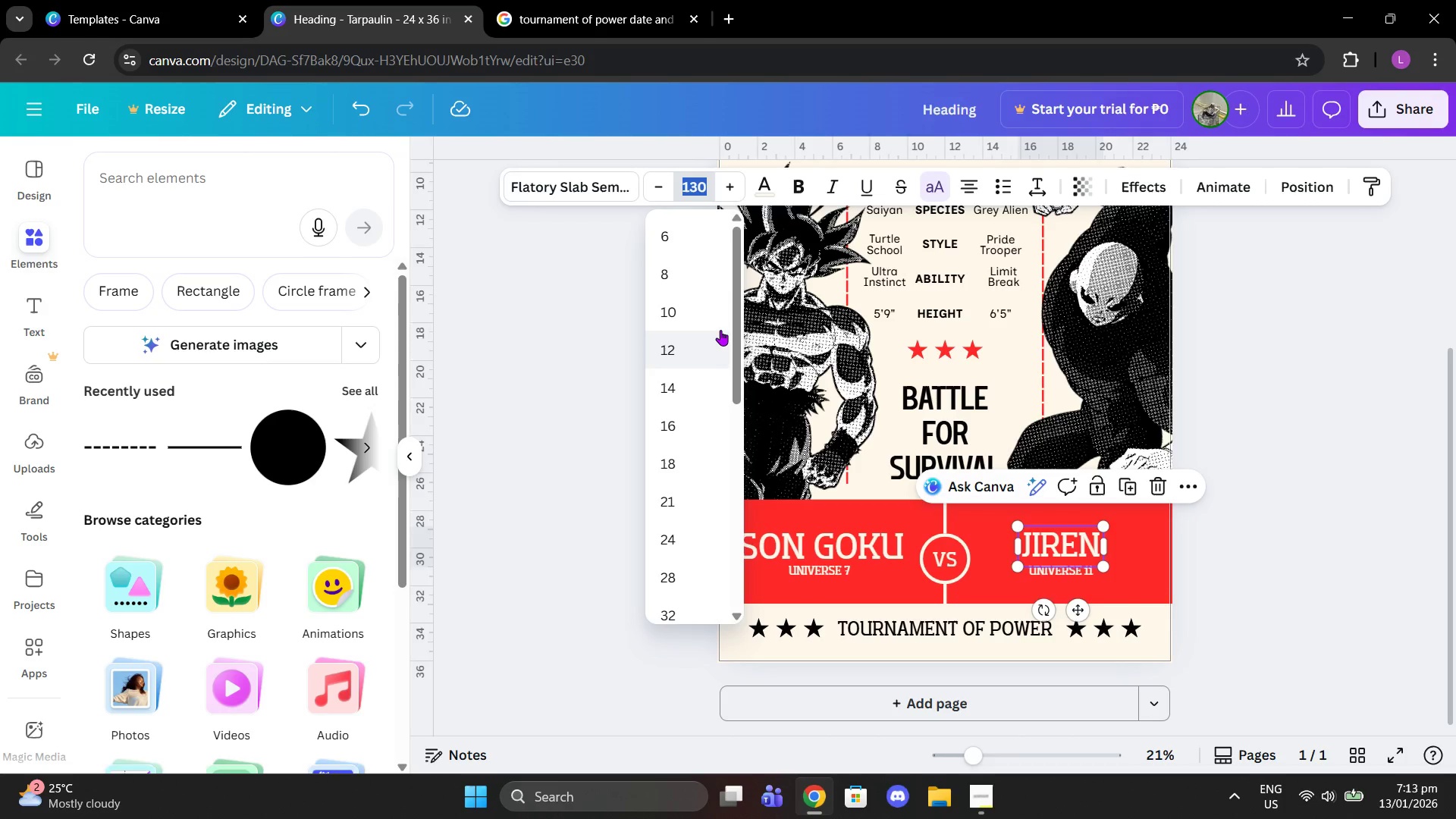 
type(140)
 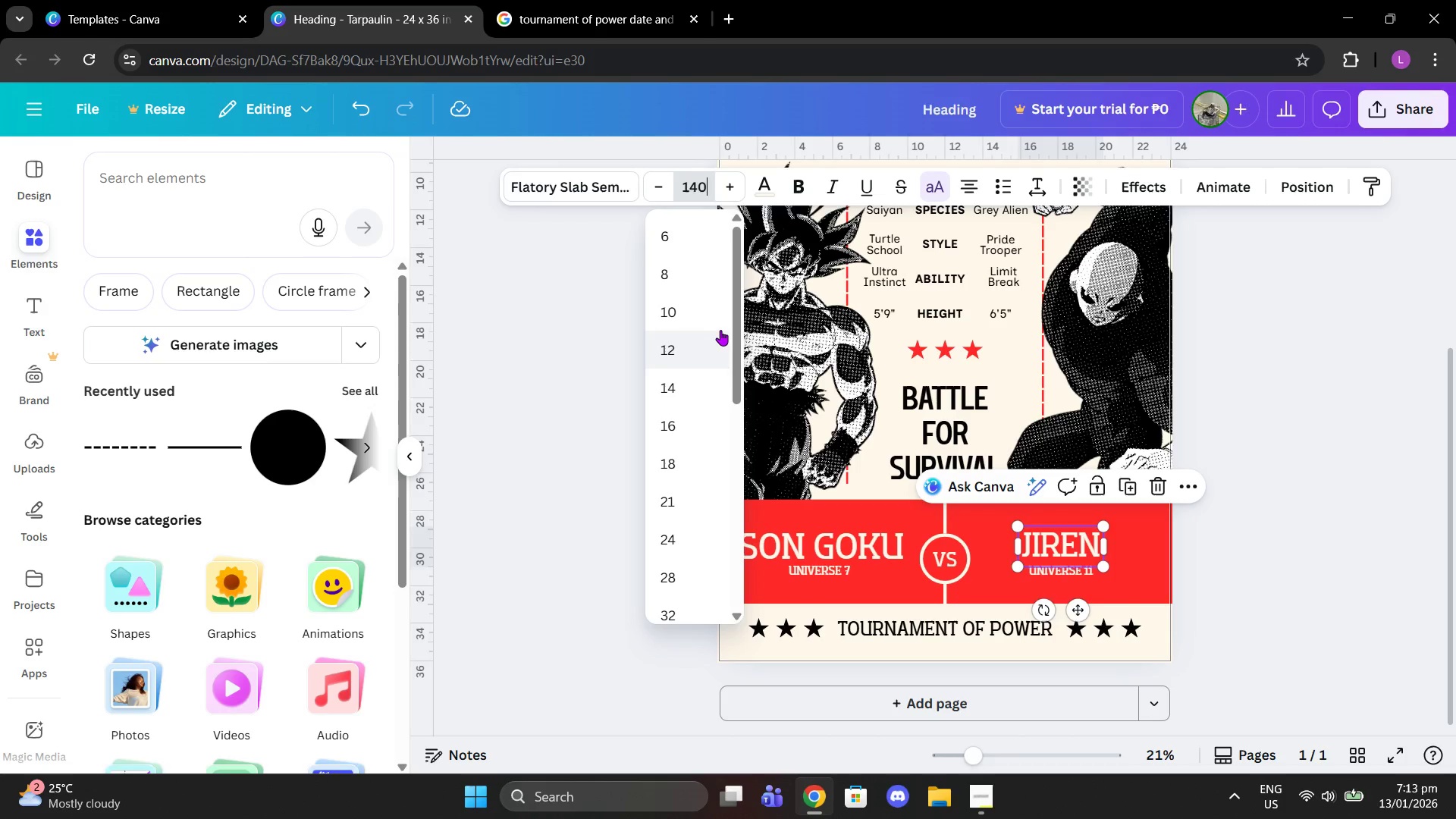 
key(ArrowUp)
 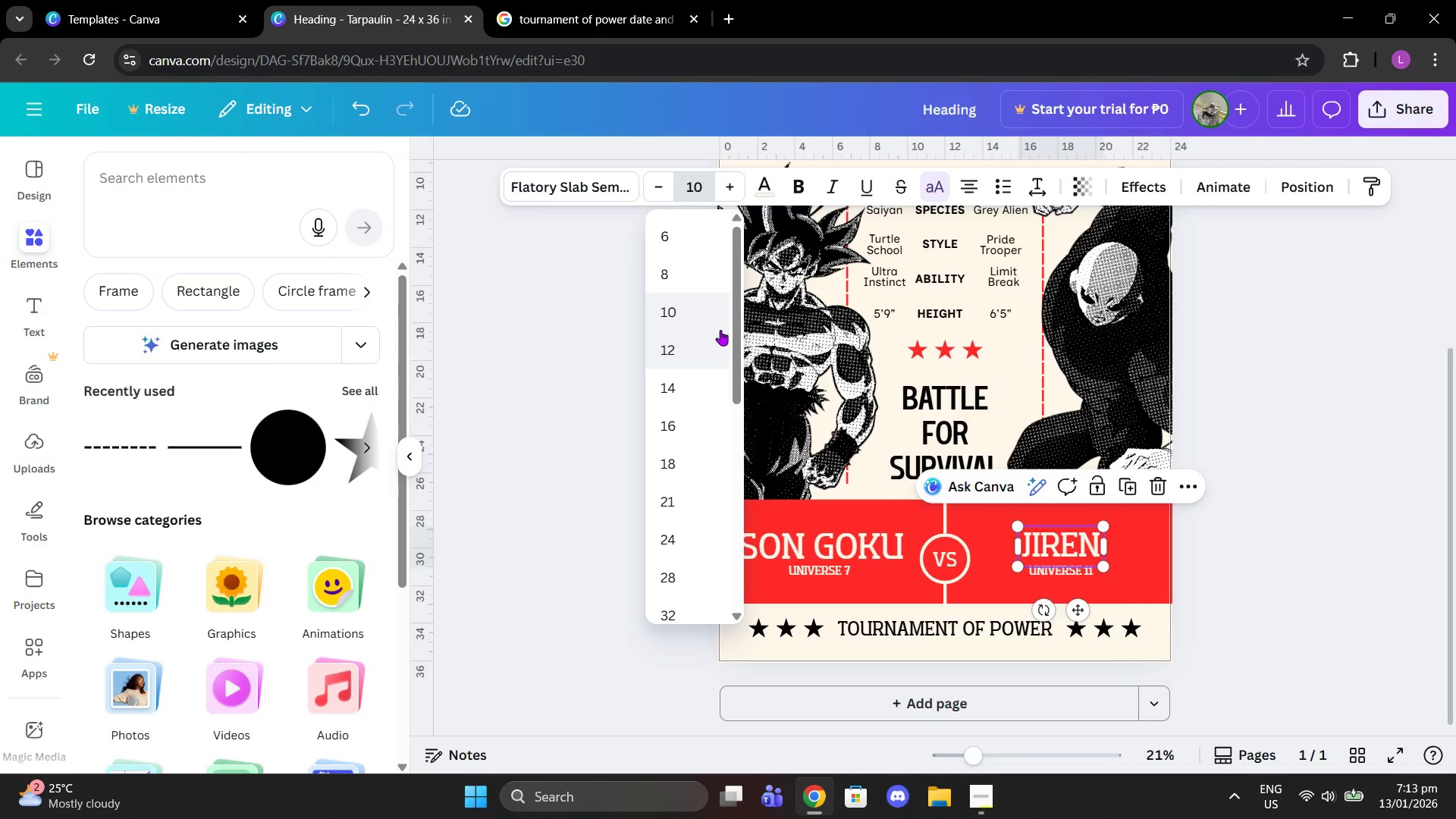 
key(Backspace)
type(40)
 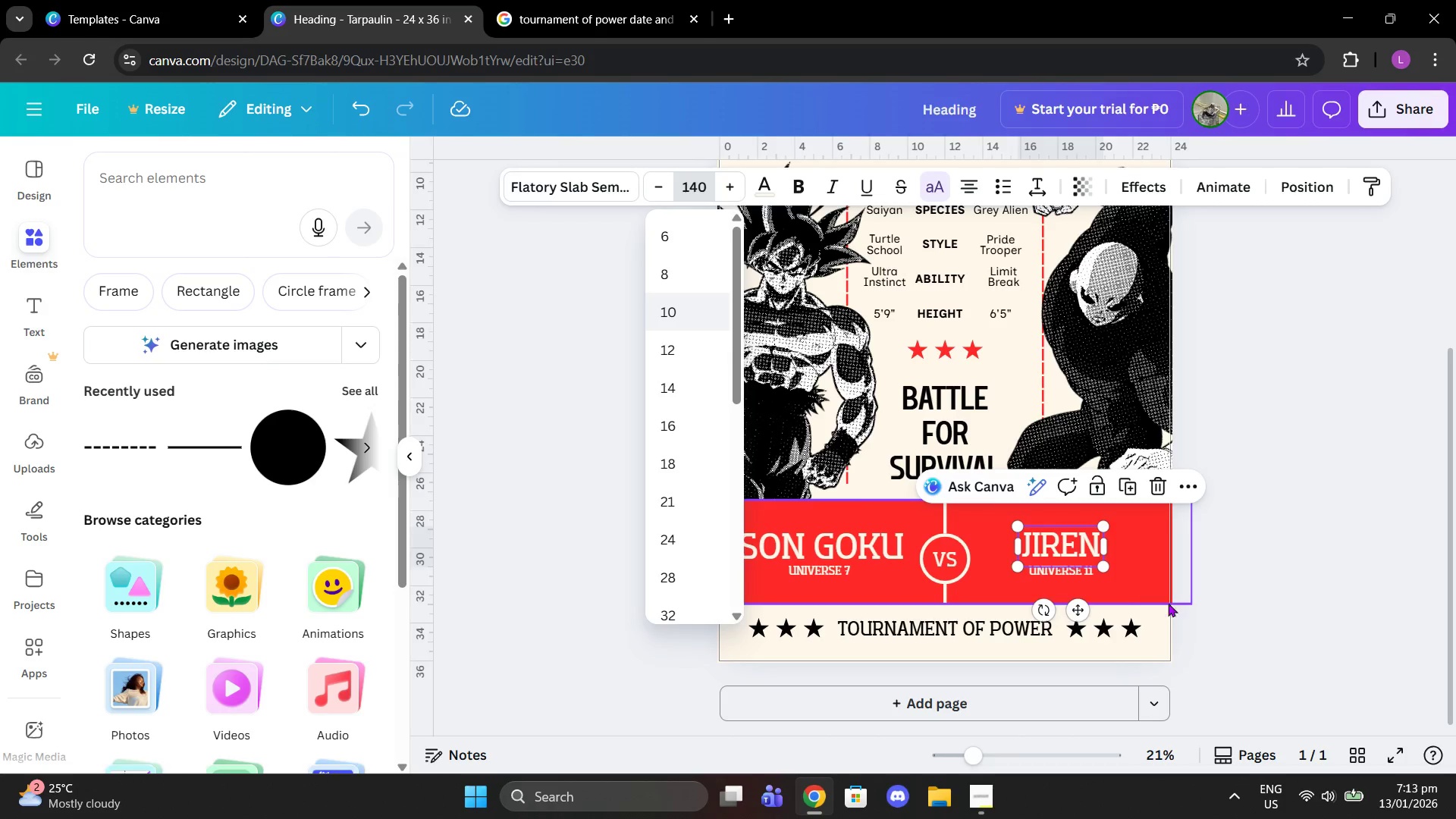 
left_click([1250, 604])
 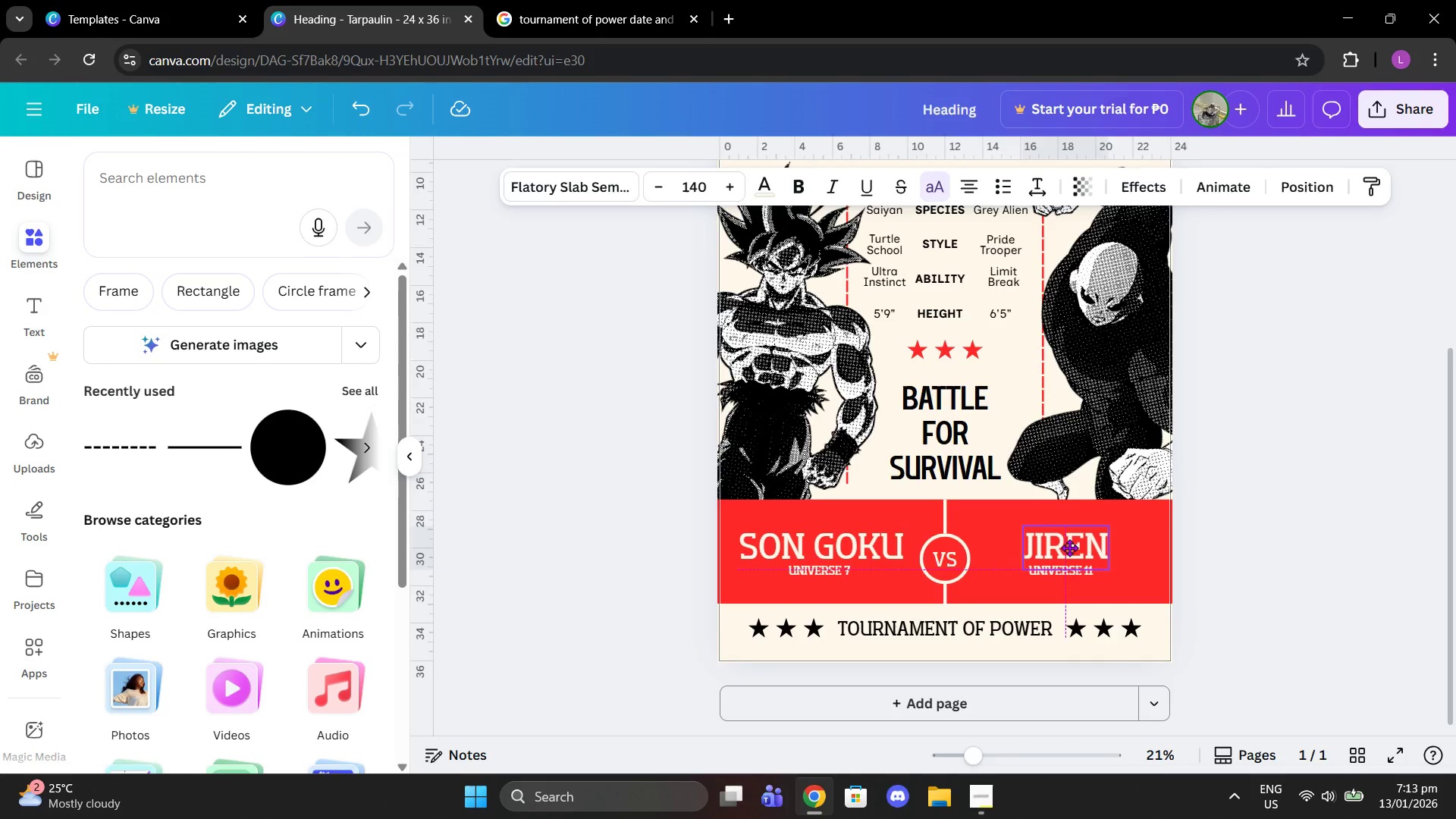 
wait(6.34)
 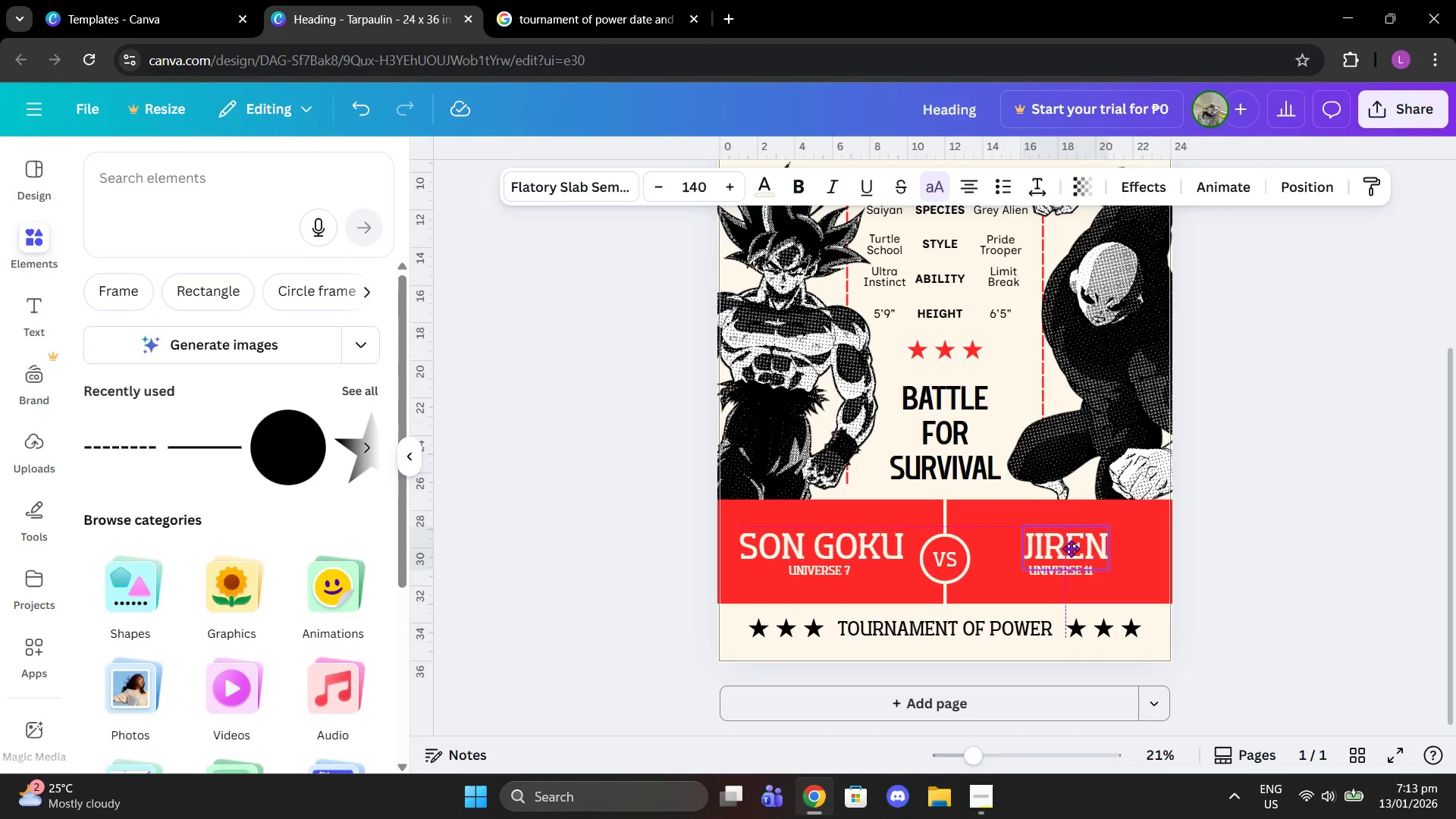 
left_click_drag(start_coordinate=[880, 553], to_coordinate=[875, 552])
 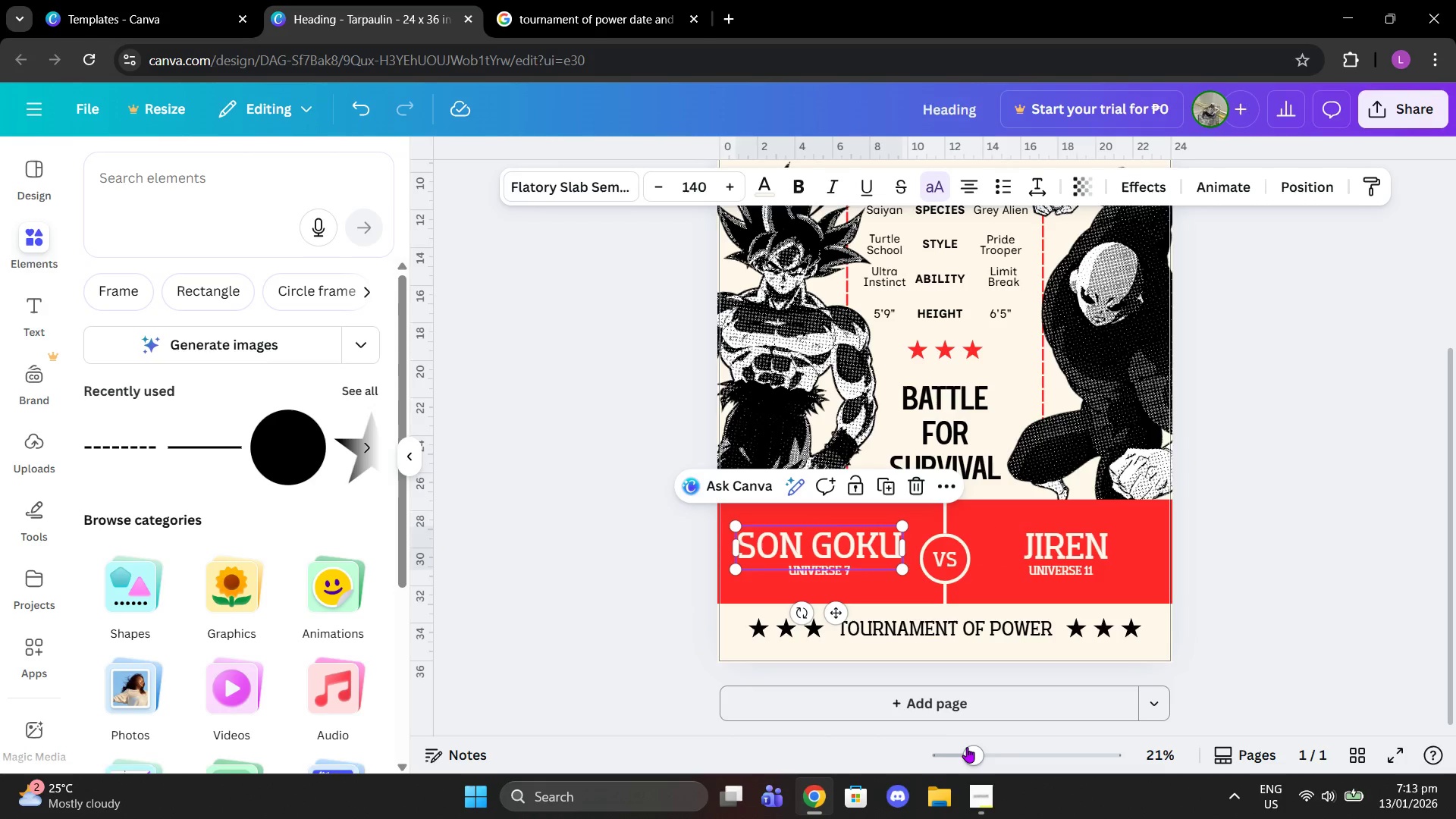 
left_click_drag(start_coordinate=[970, 748], to_coordinate=[1003, 745])
 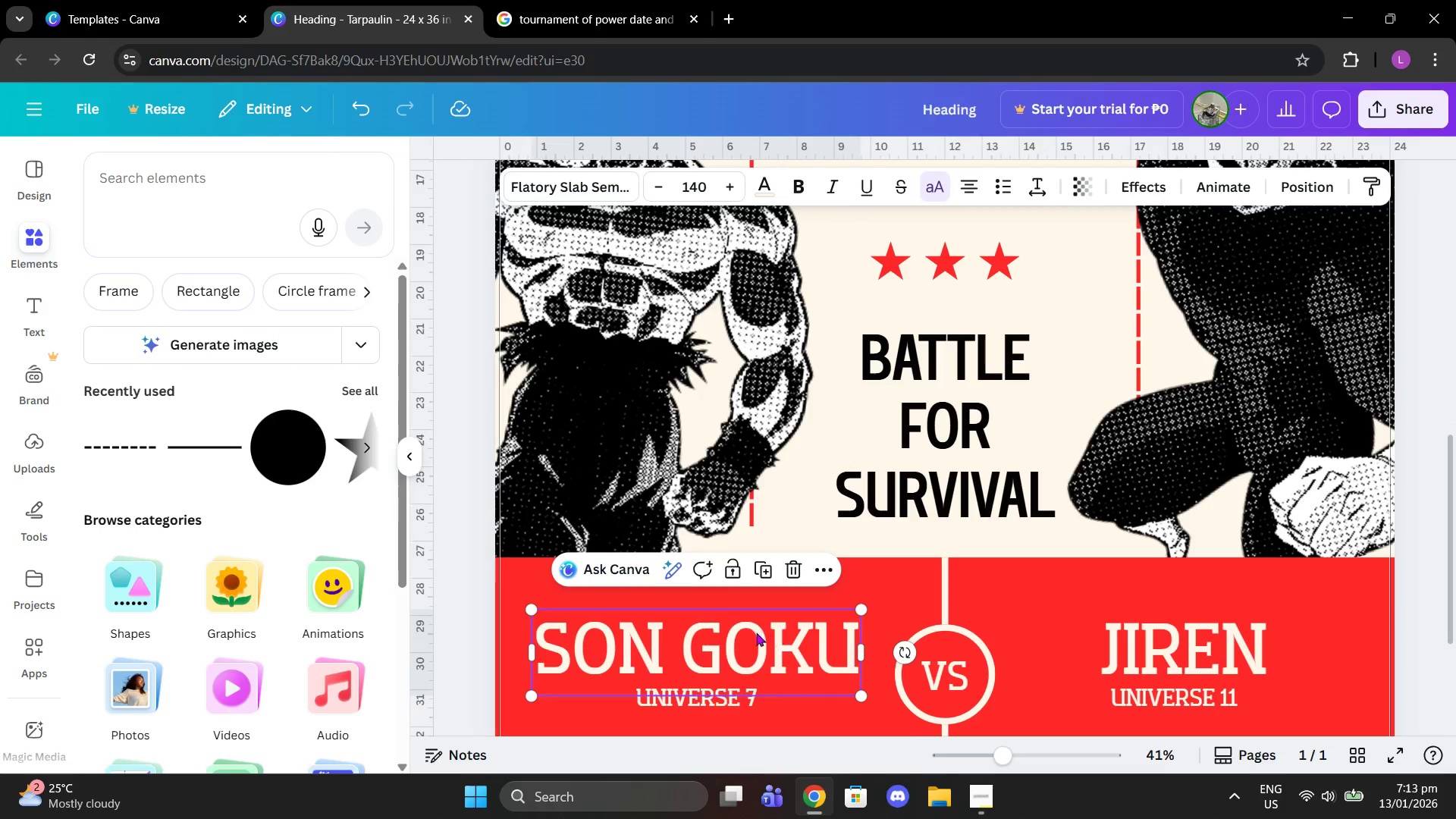 
left_click_drag(start_coordinate=[752, 632], to_coordinate=[751, 628])
 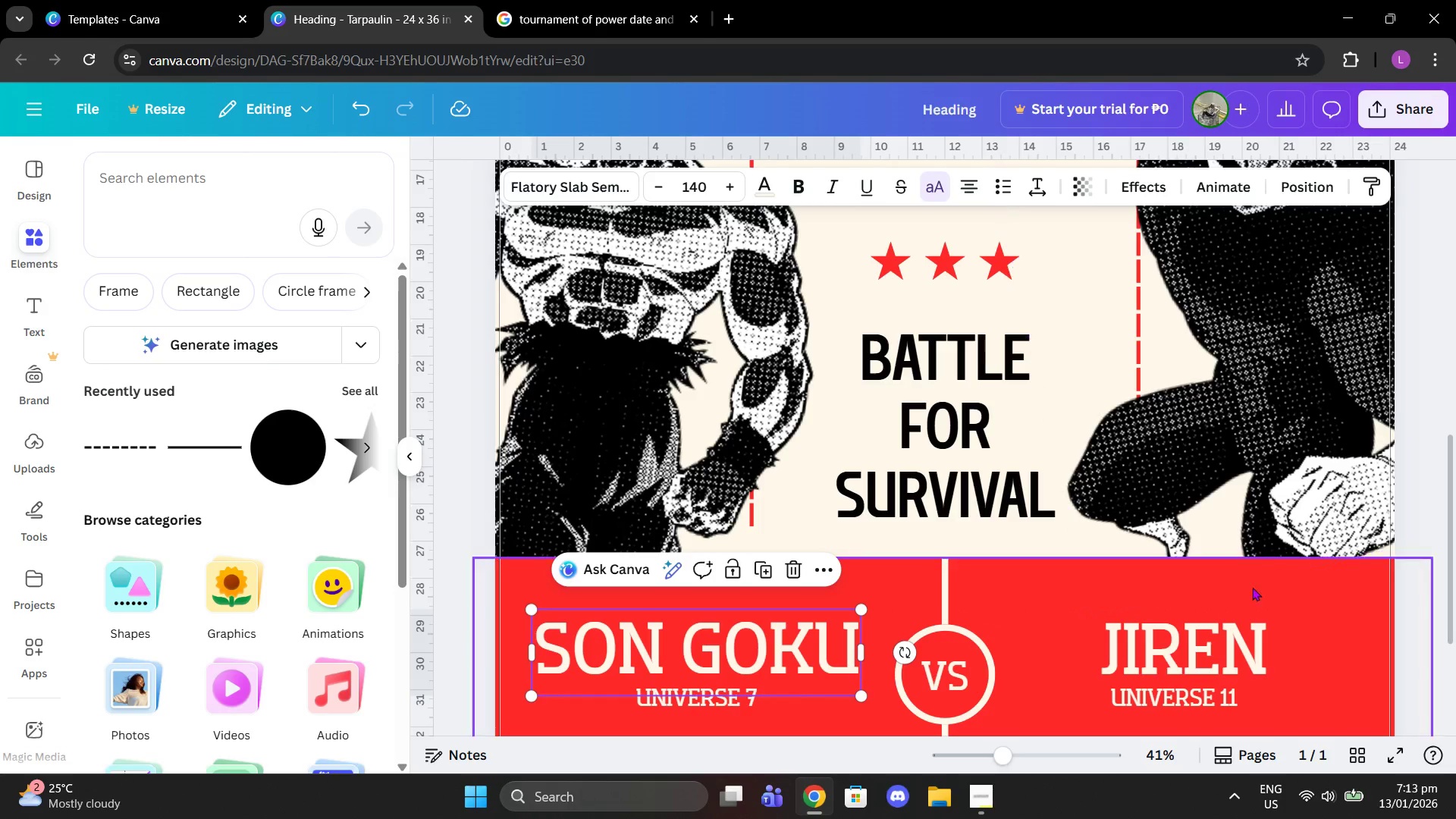 
left_click_drag(start_coordinate=[1178, 651], to_coordinate=[1168, 651])
 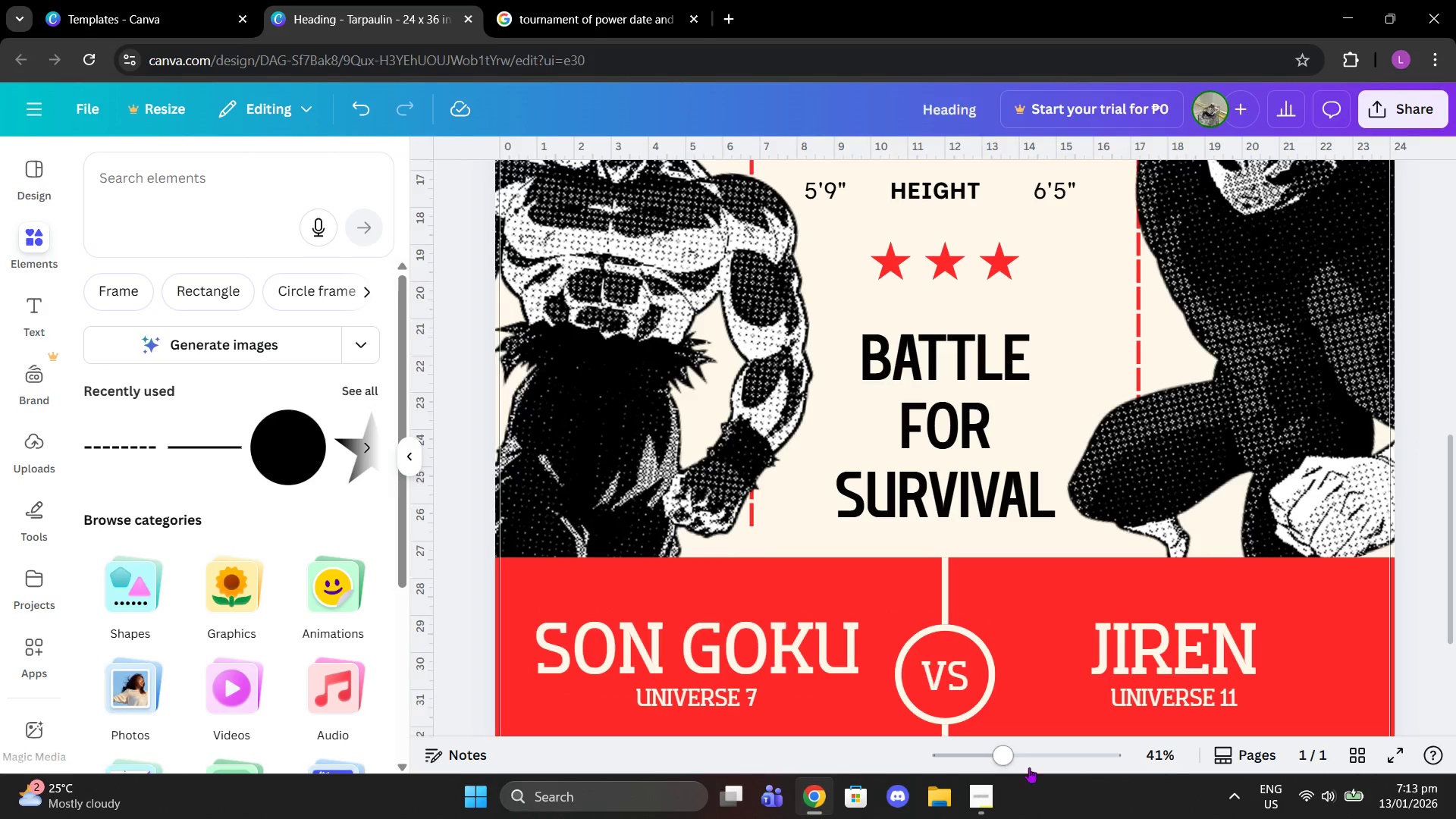 
left_click_drag(start_coordinate=[996, 757], to_coordinate=[981, 753])
 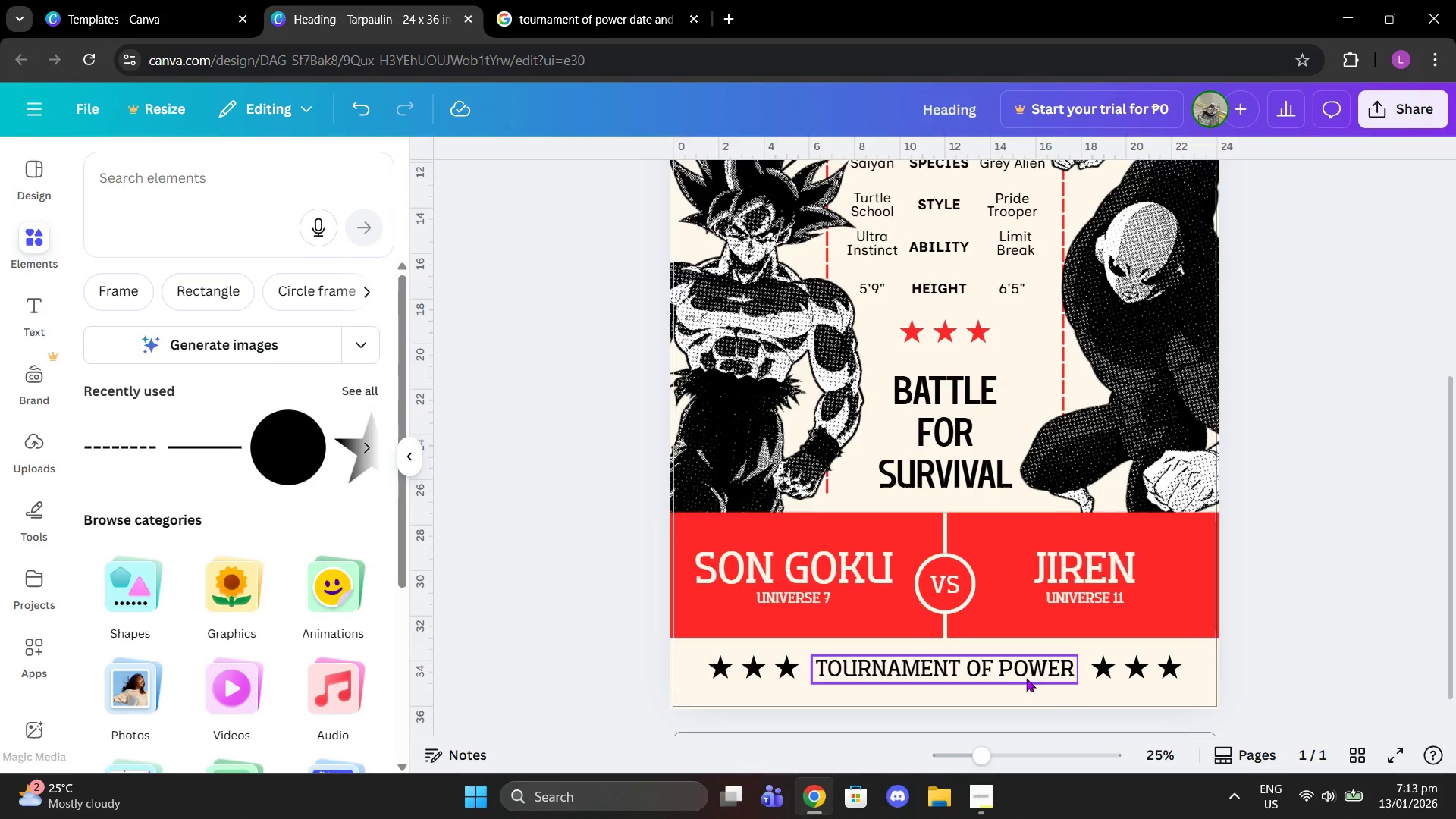 
scroll: coordinate [993, 525], scroll_direction: up, amount: 4.0
 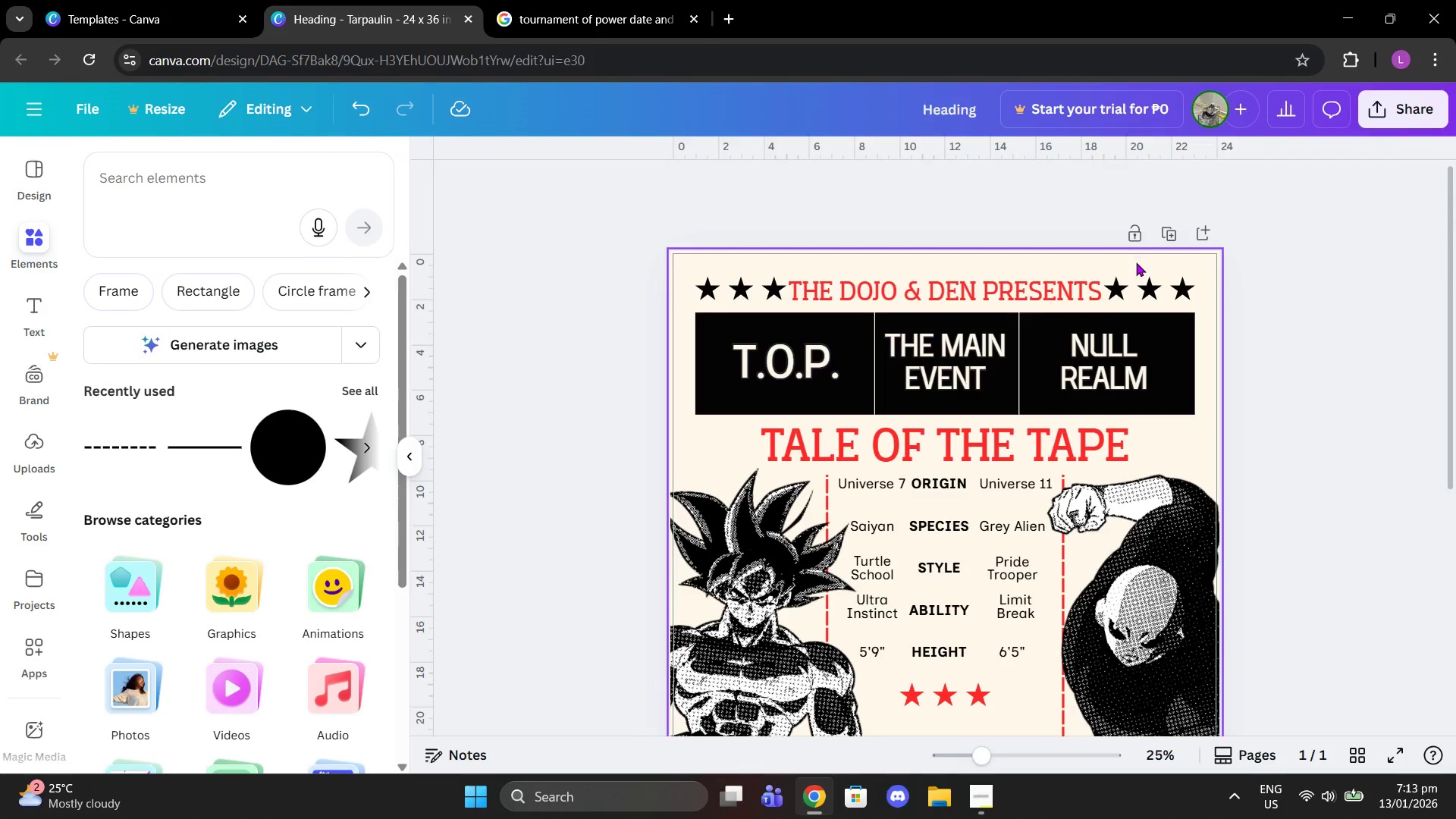 
scroll: coordinate [1135, 425], scroll_direction: down, amount: 3.0
 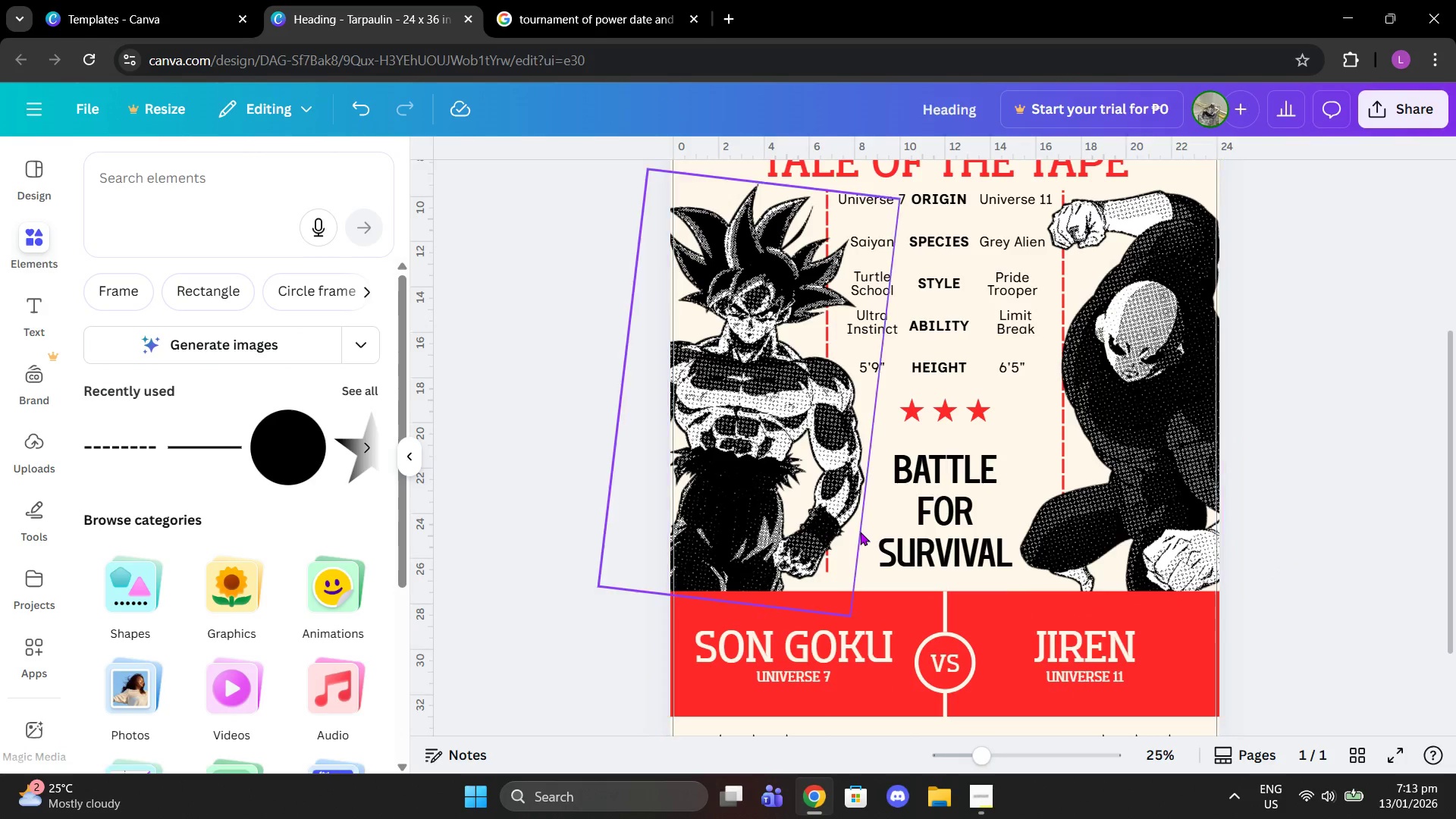 
scroll: coordinate [861, 459], scroll_direction: up, amount: 2.0
 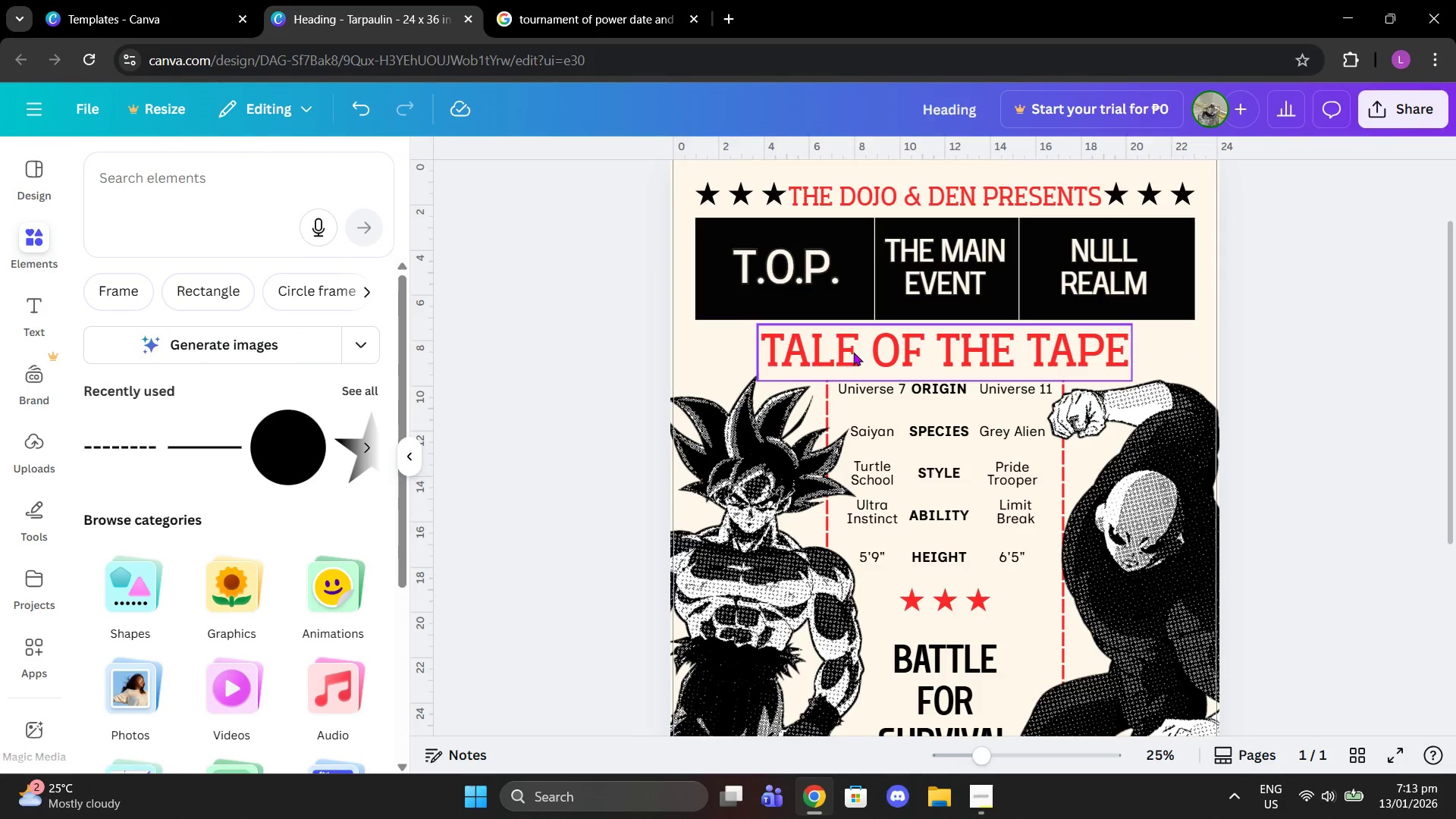 
scroll: coordinate [957, 403], scroll_direction: down, amount: 3.0
 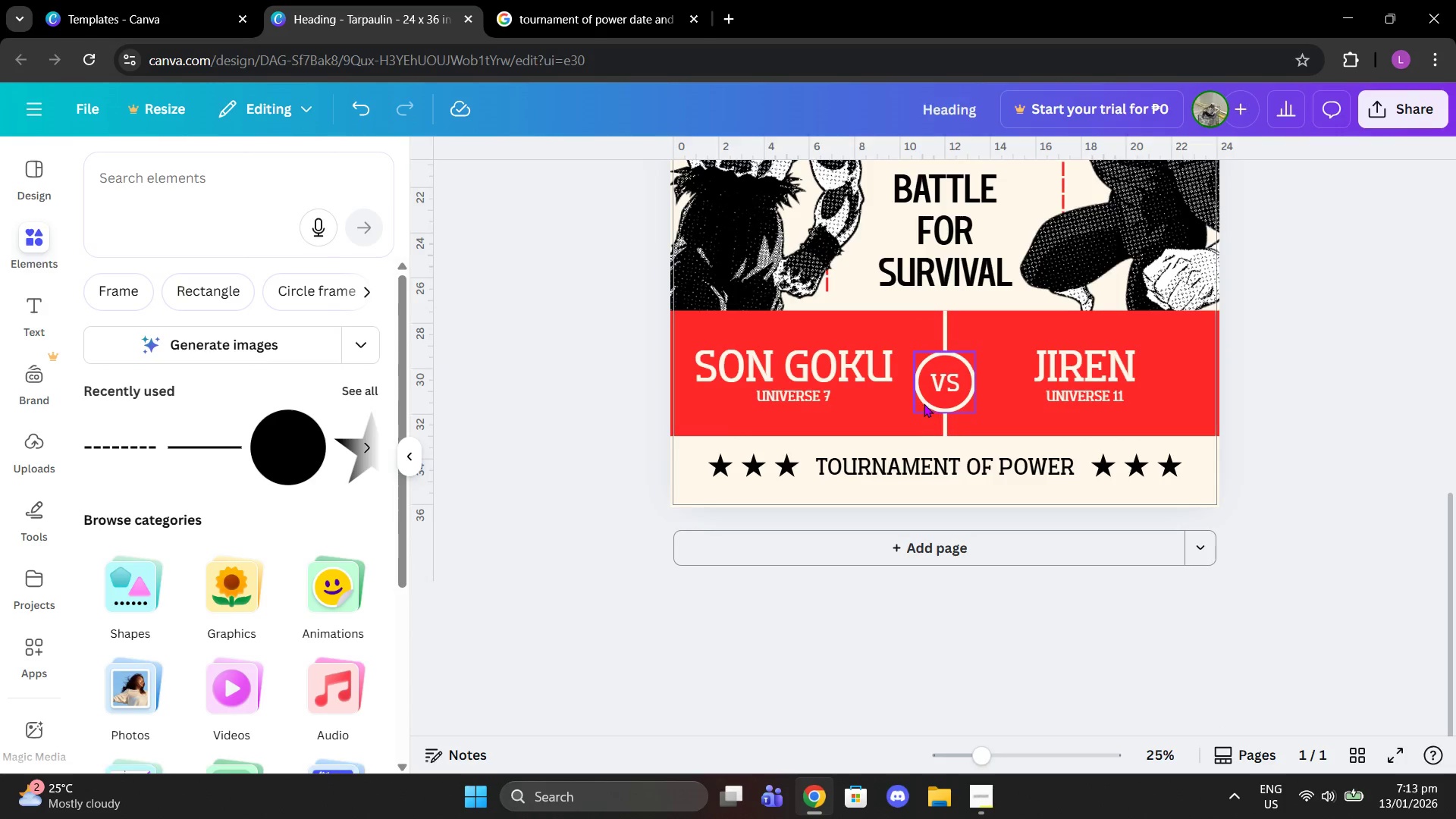 
scroll: coordinate [918, 392], scroll_direction: up, amount: 4.0
 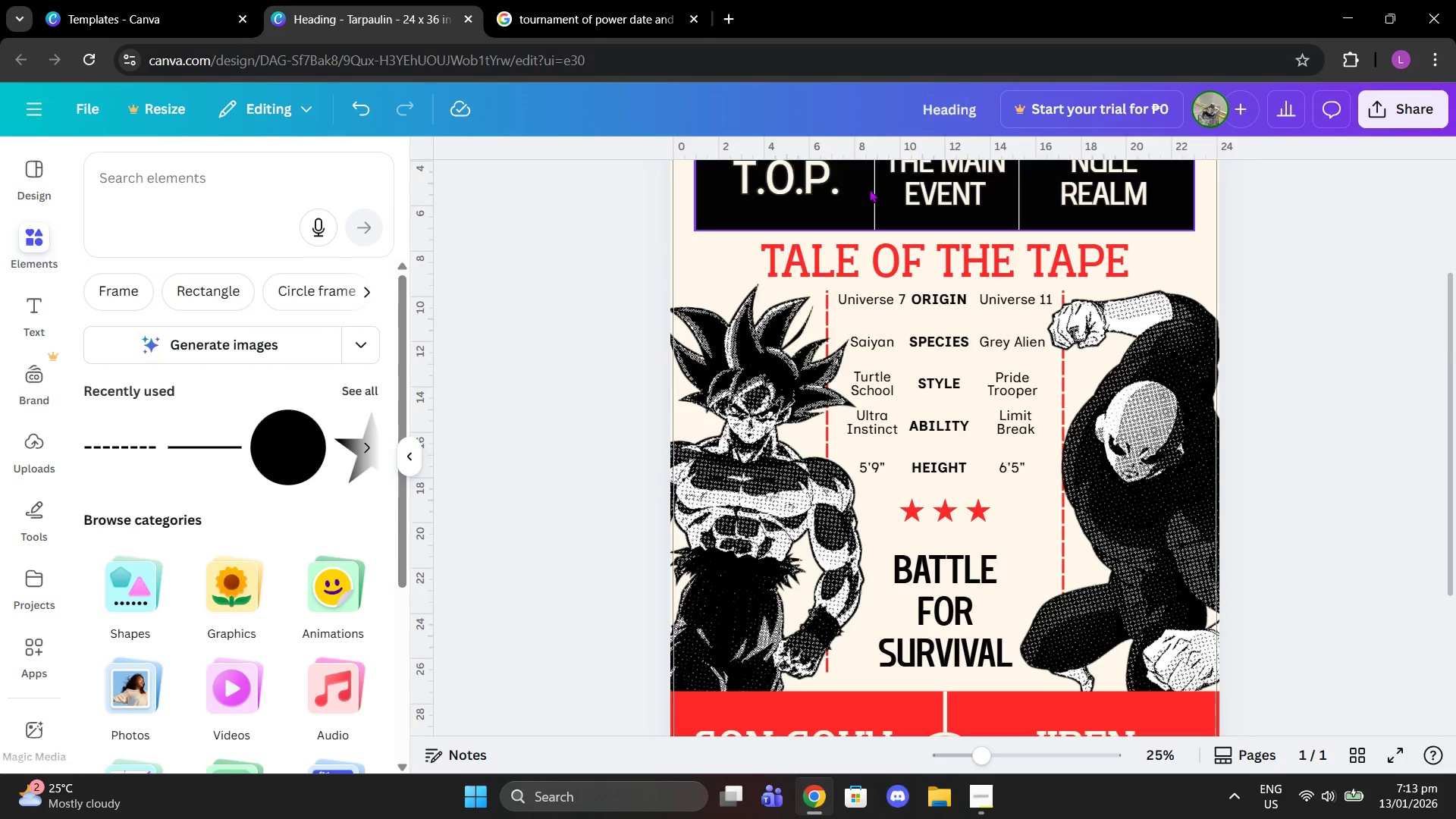 
left_click([869, 189])
 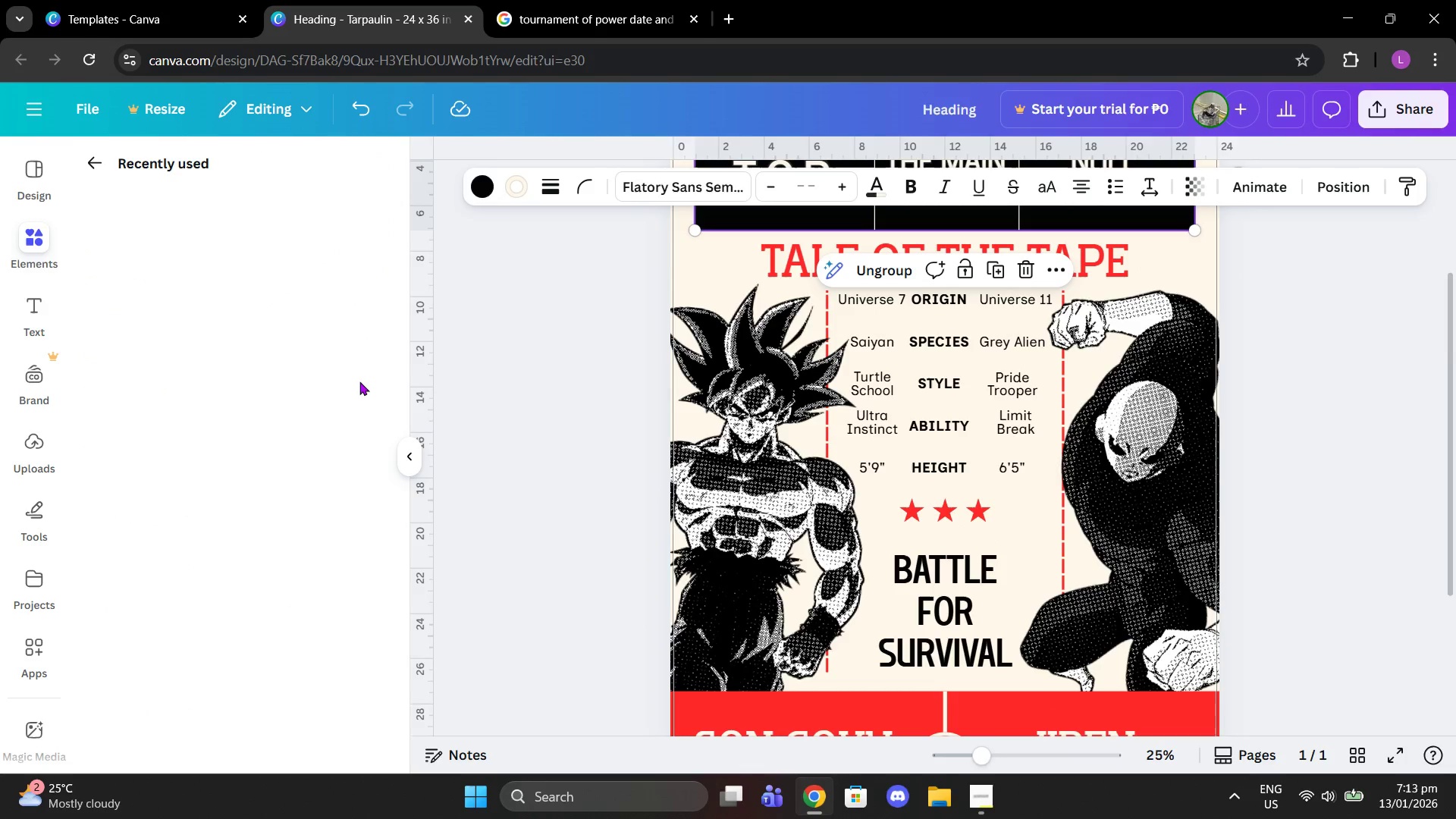 
left_click([255, 353])
 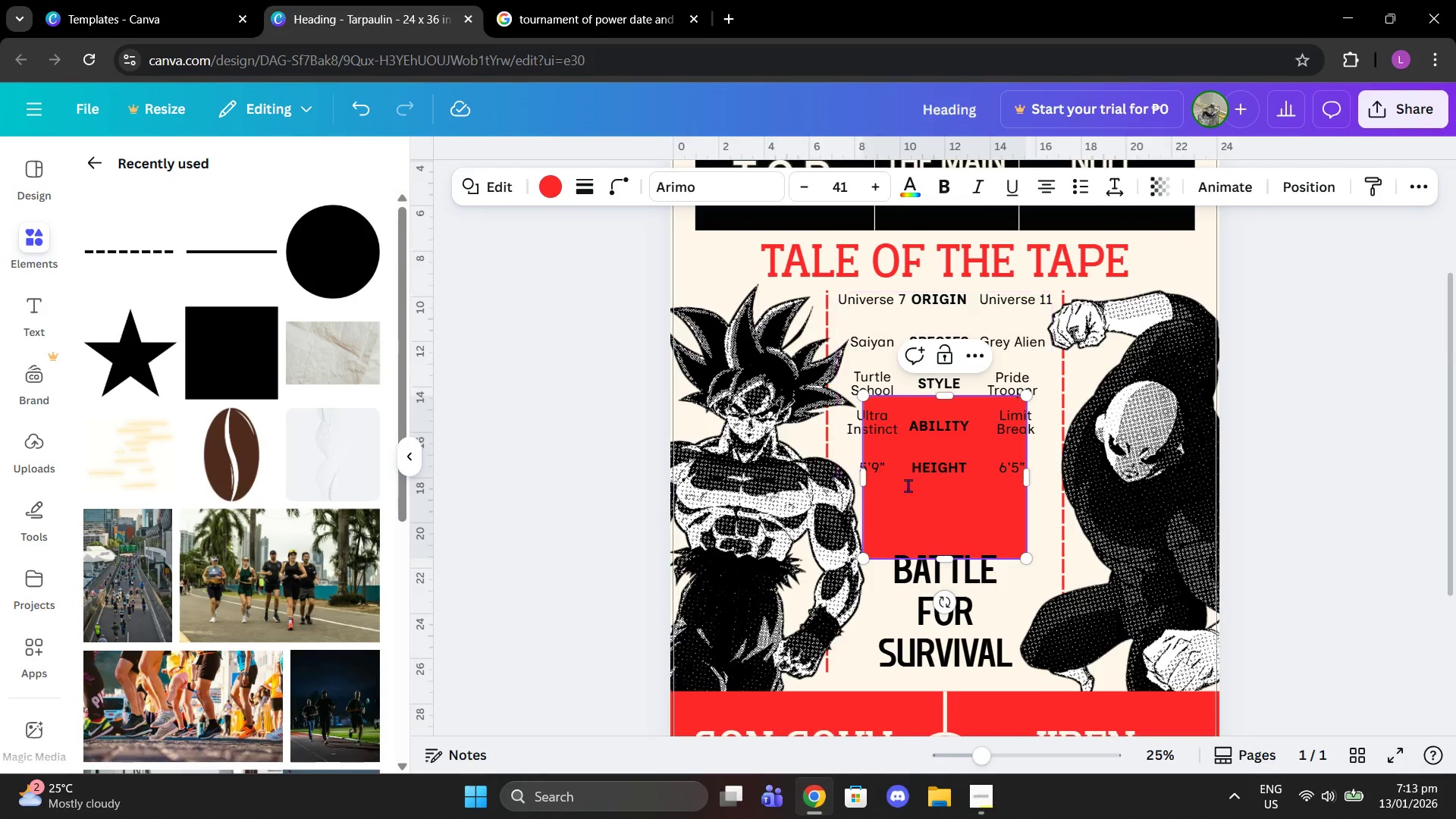 
left_click_drag(start_coordinate=[926, 513], to_coordinate=[995, 447])
 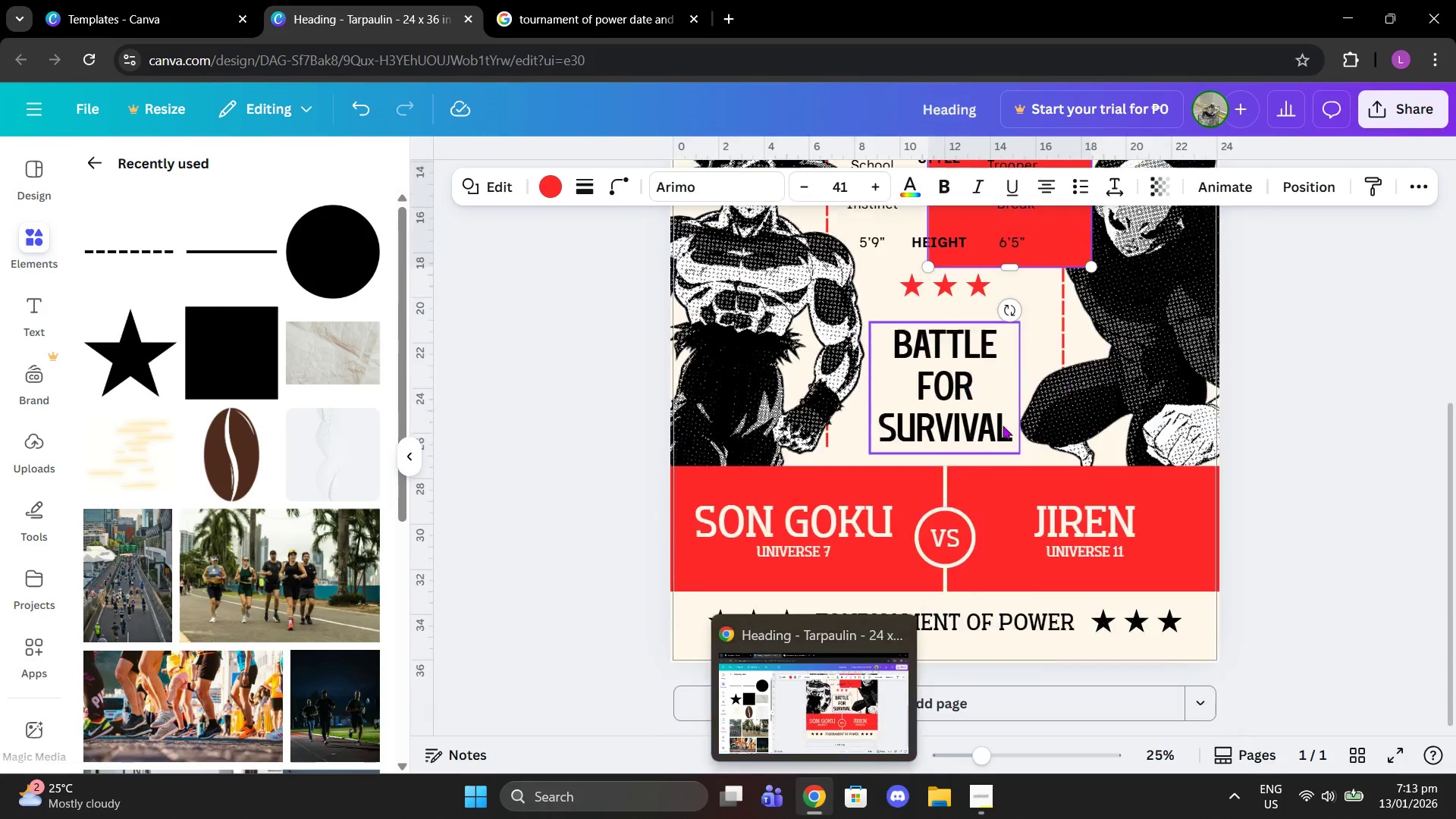 
scroll: coordinate [1003, 425], scroll_direction: down, amount: 7.0
 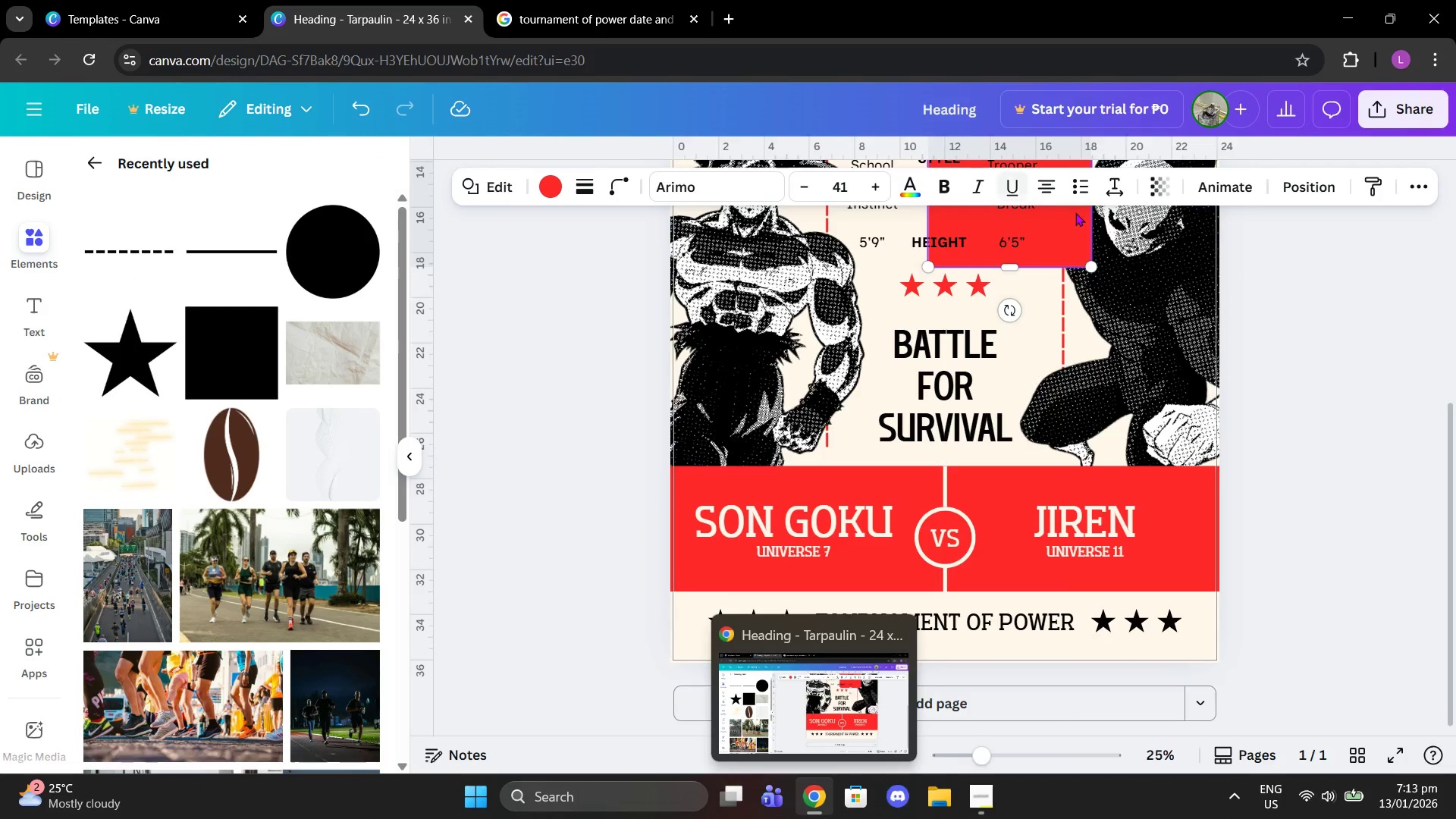 
left_click_drag(start_coordinate=[1080, 215], to_coordinate=[786, 707])
 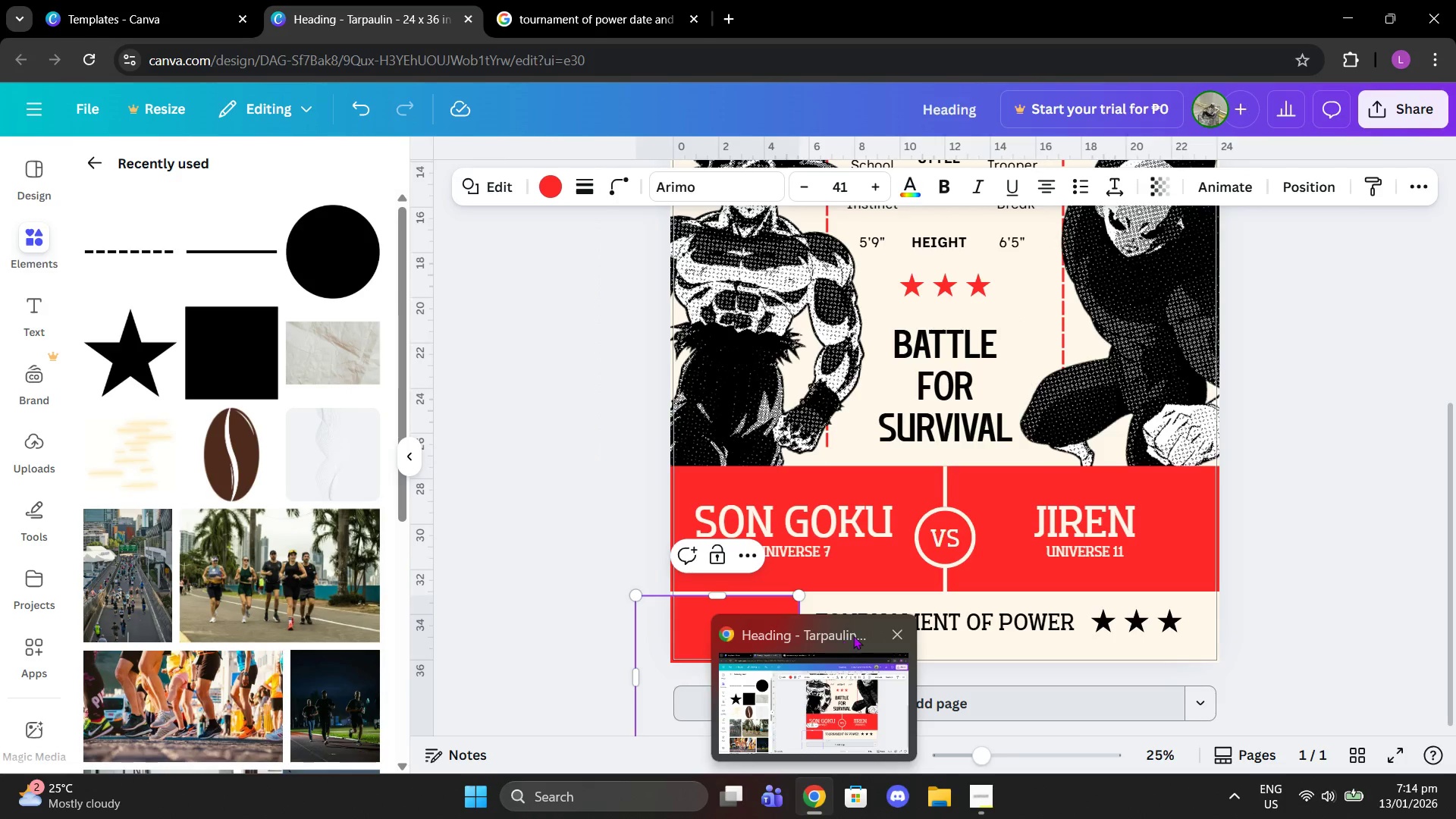 
scroll: coordinate [855, 635], scroll_direction: down, amount: 2.0
 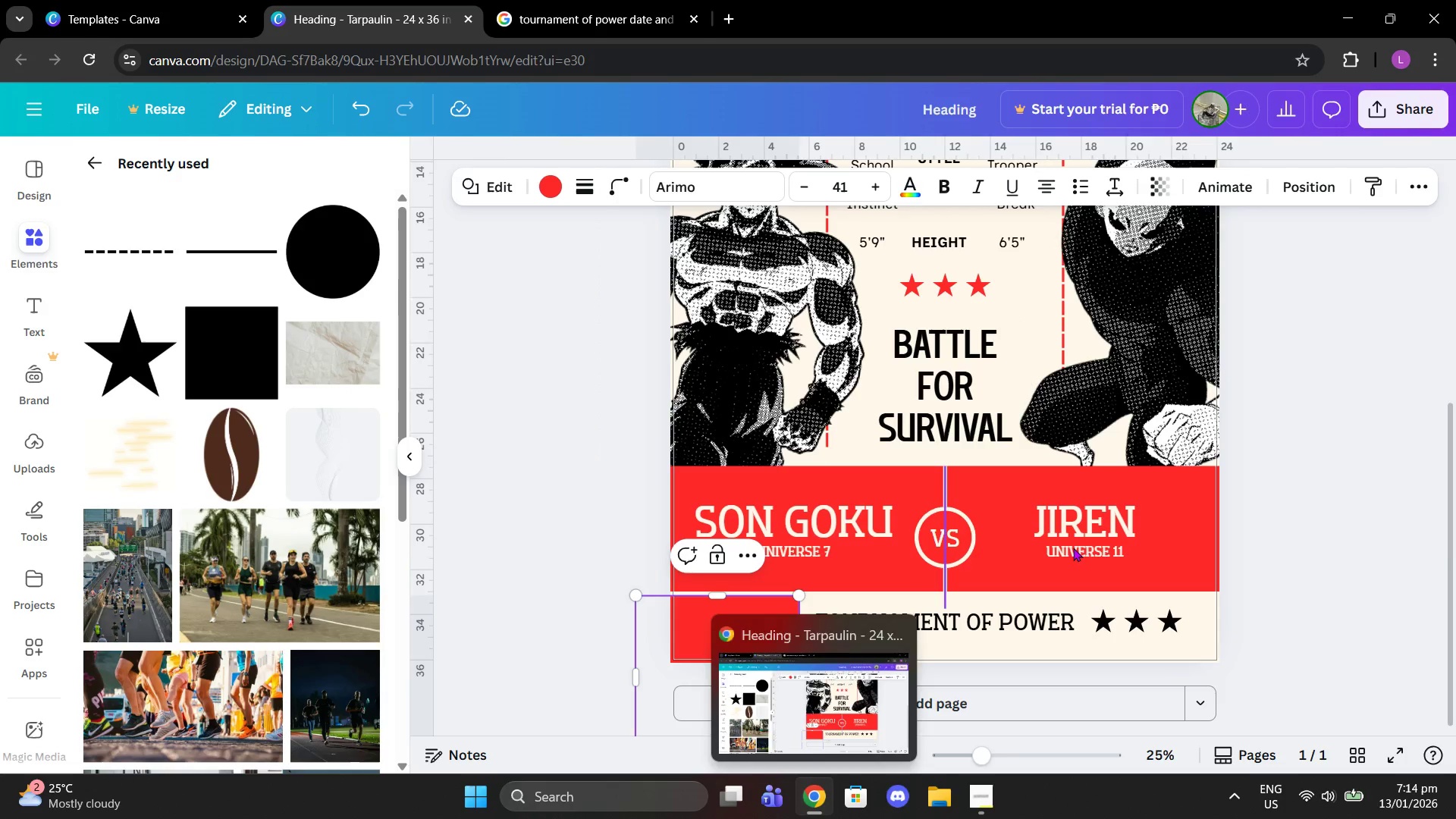 
left_click([1455, 562])
 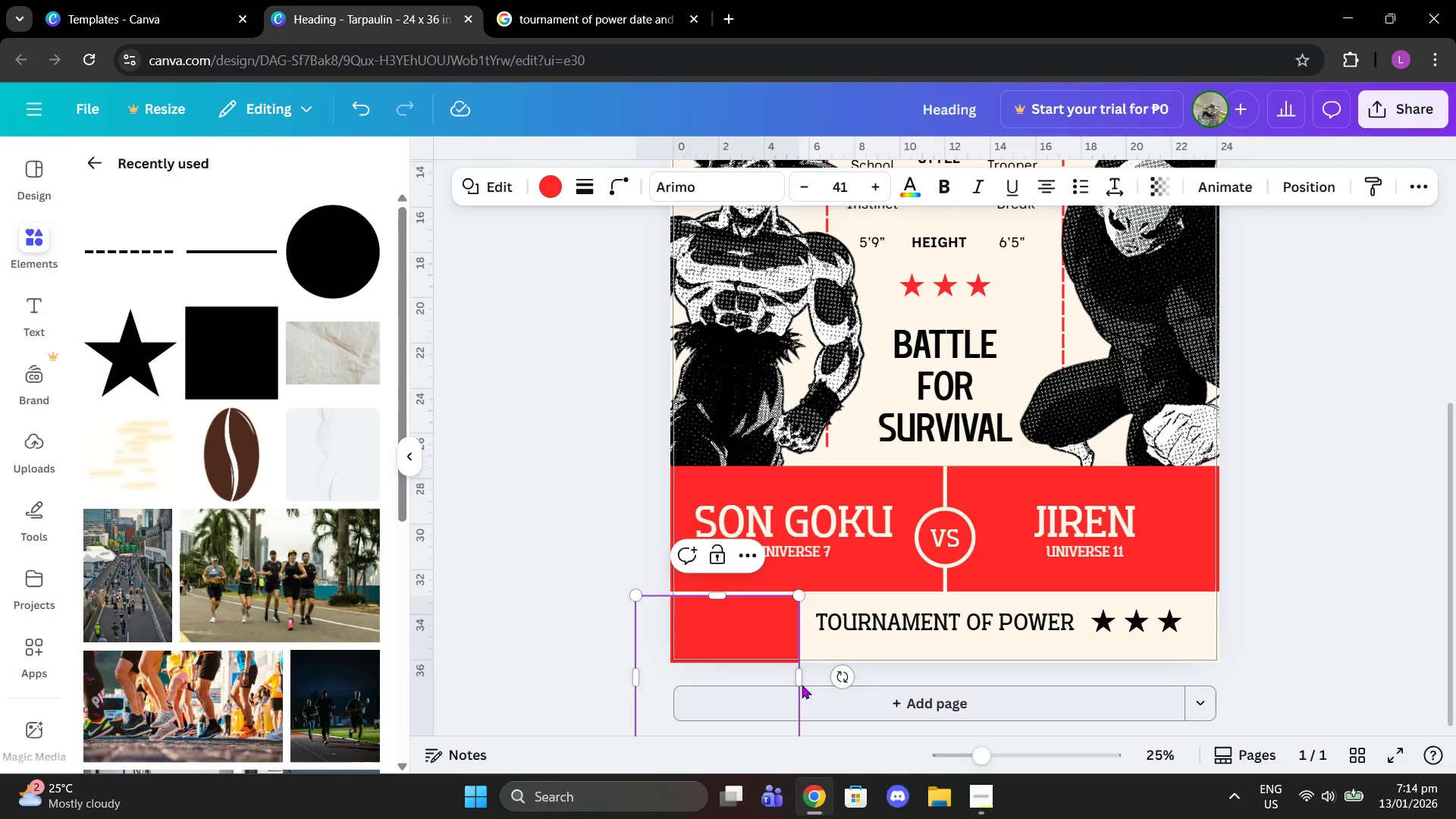 
left_click_drag(start_coordinate=[718, 674], to_coordinate=[805, 500])
 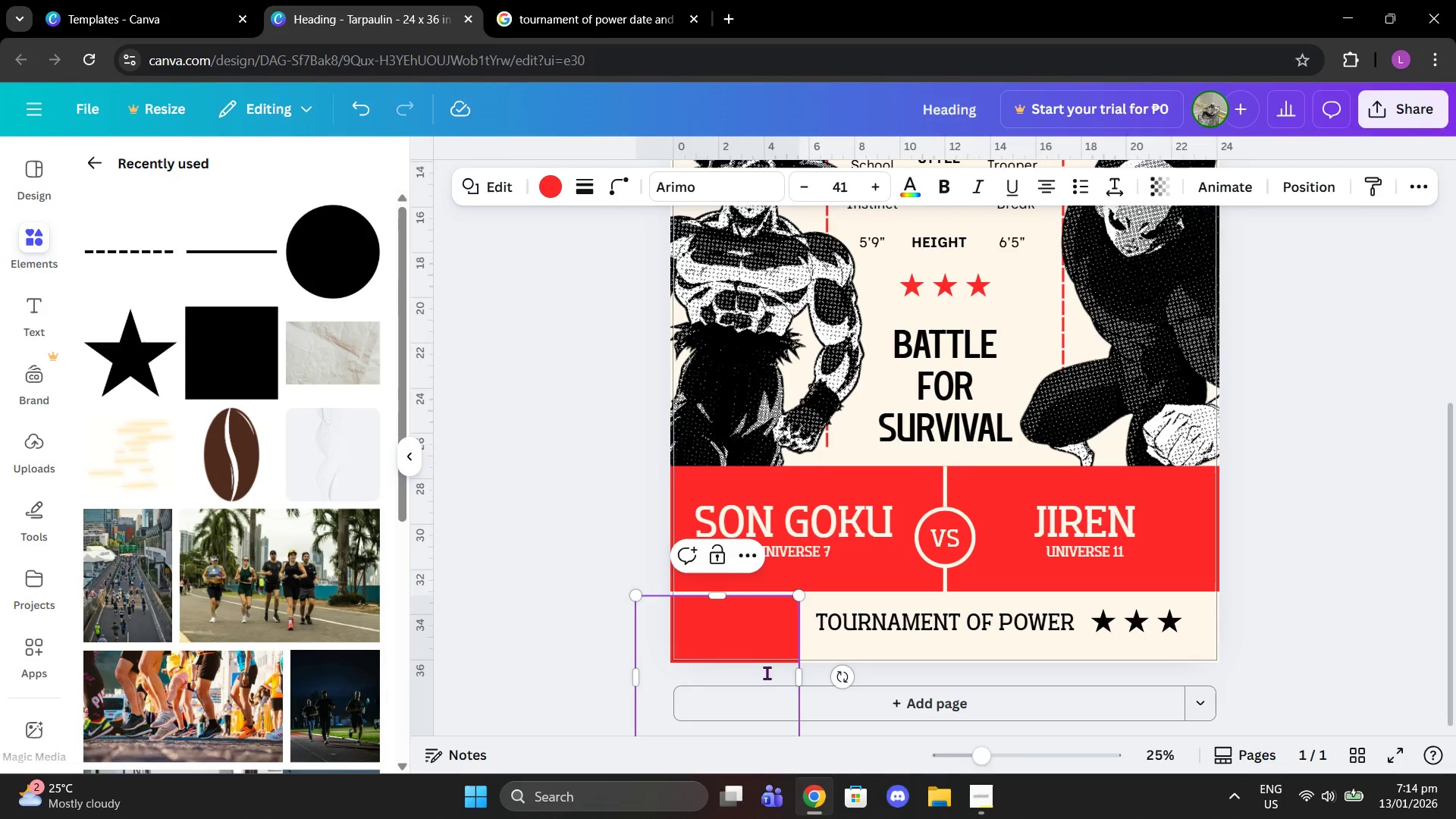 
left_click_drag(start_coordinate=[767, 673], to_coordinate=[847, 576])
 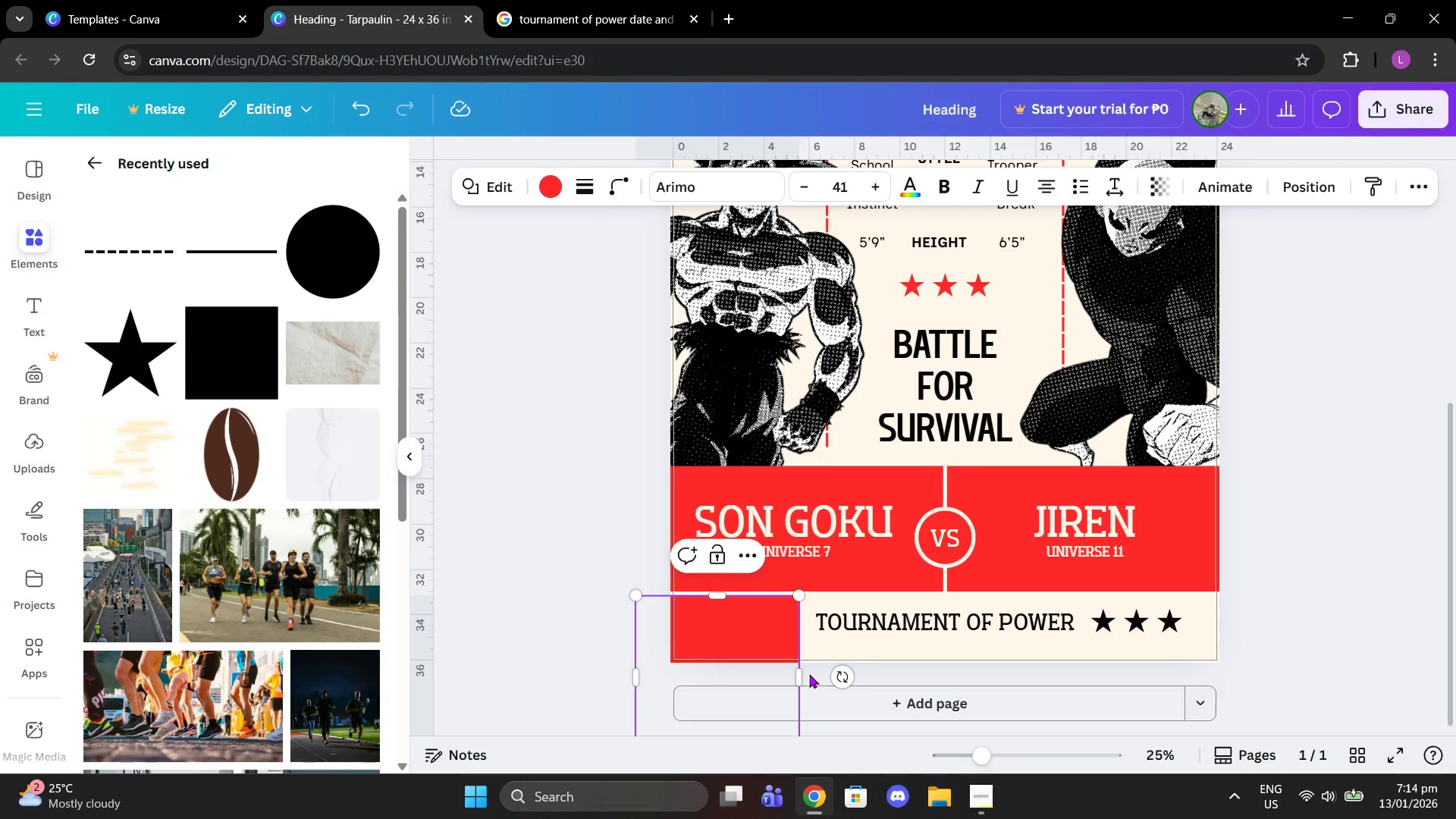 
scroll: coordinate [807, 677], scroll_direction: down, amount: 2.0
 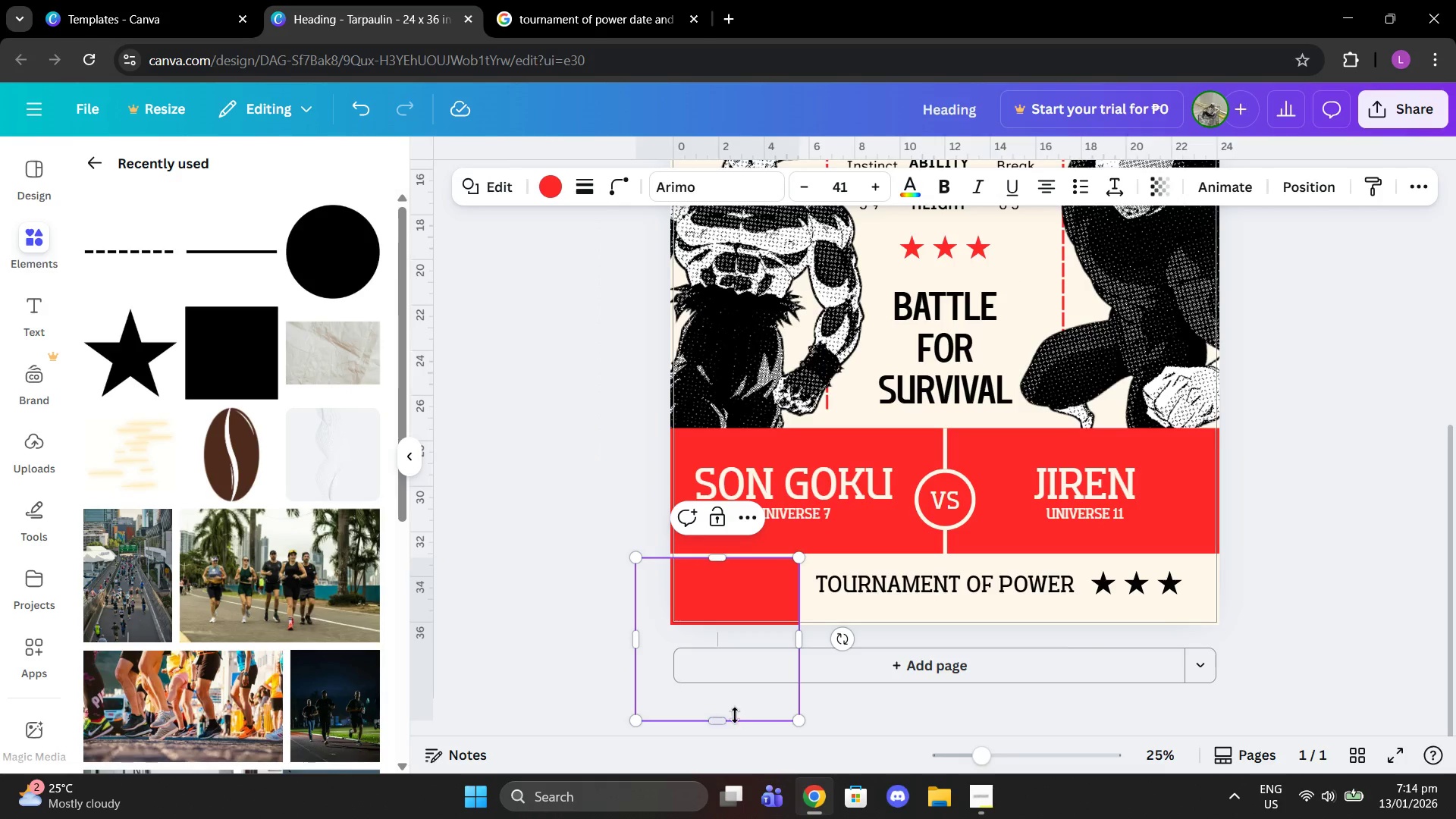 
left_click_drag(start_coordinate=[731, 724], to_coordinate=[742, 651])
 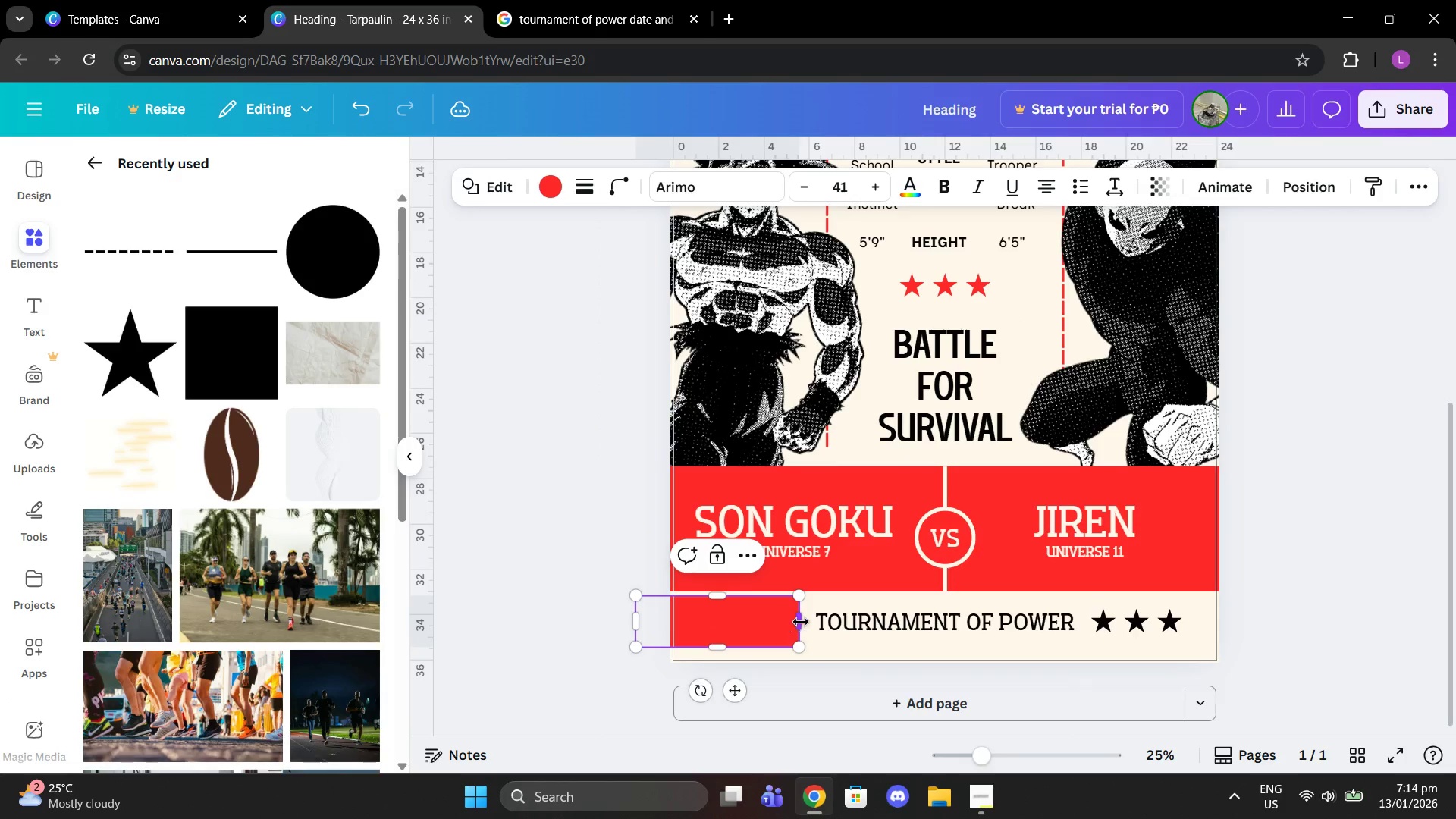 
left_click_drag(start_coordinate=[802, 621], to_coordinate=[1242, 604])
 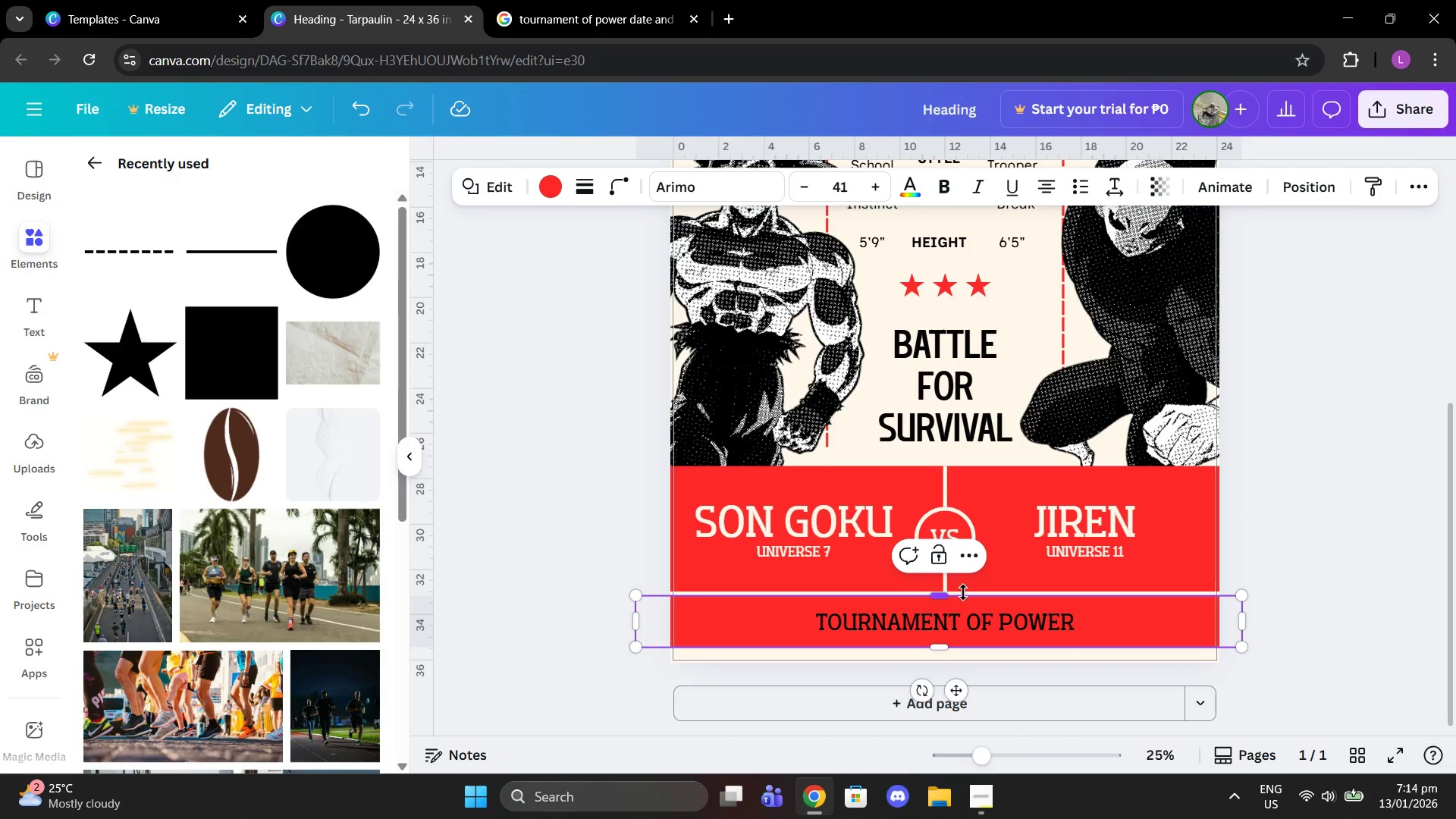 
left_click_drag(start_coordinate=[951, 598], to_coordinate=[951, 607])
 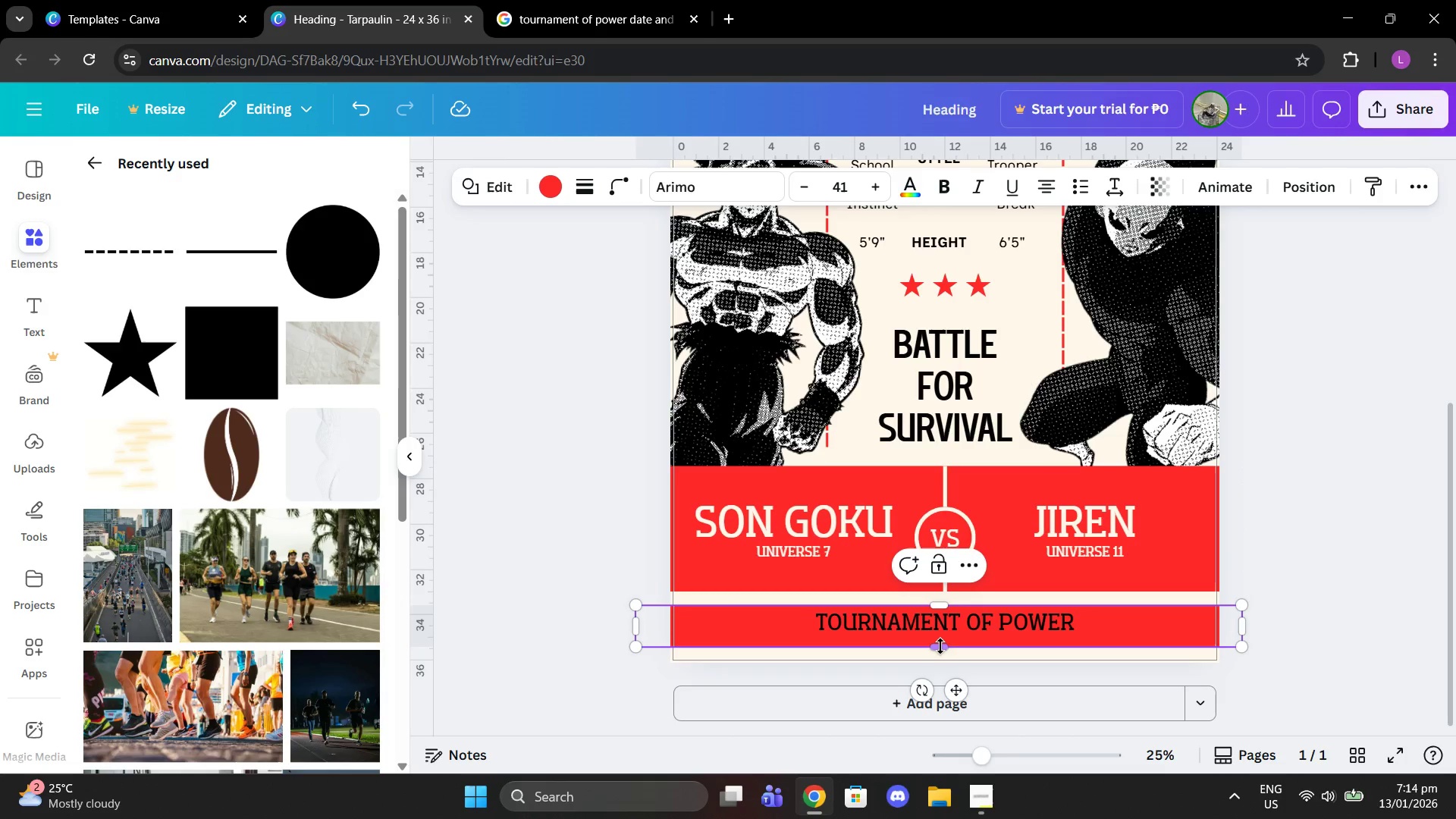 
left_click_drag(start_coordinate=[940, 647], to_coordinate=[943, 639])
 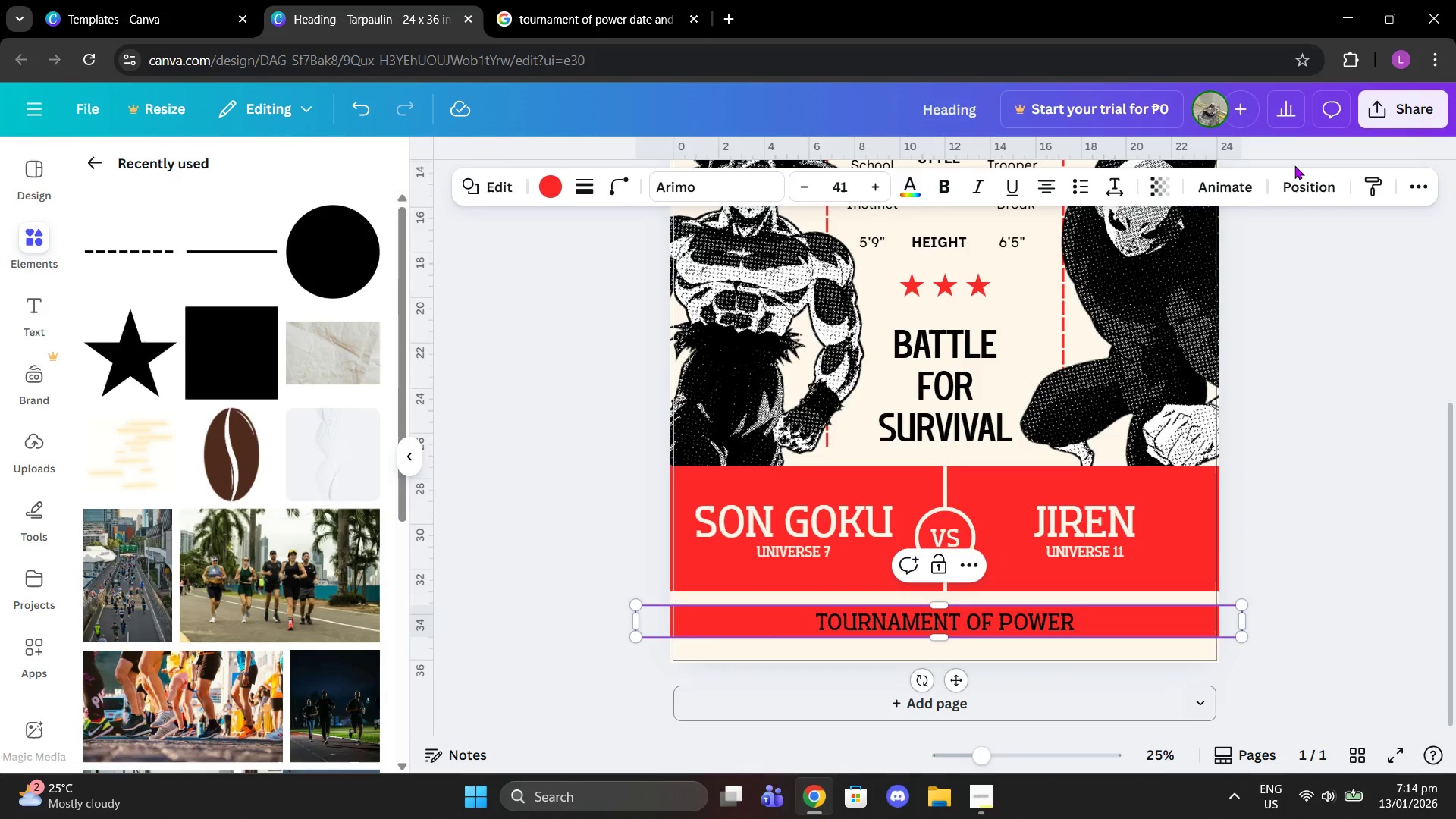 
double_click([1294, 190])
 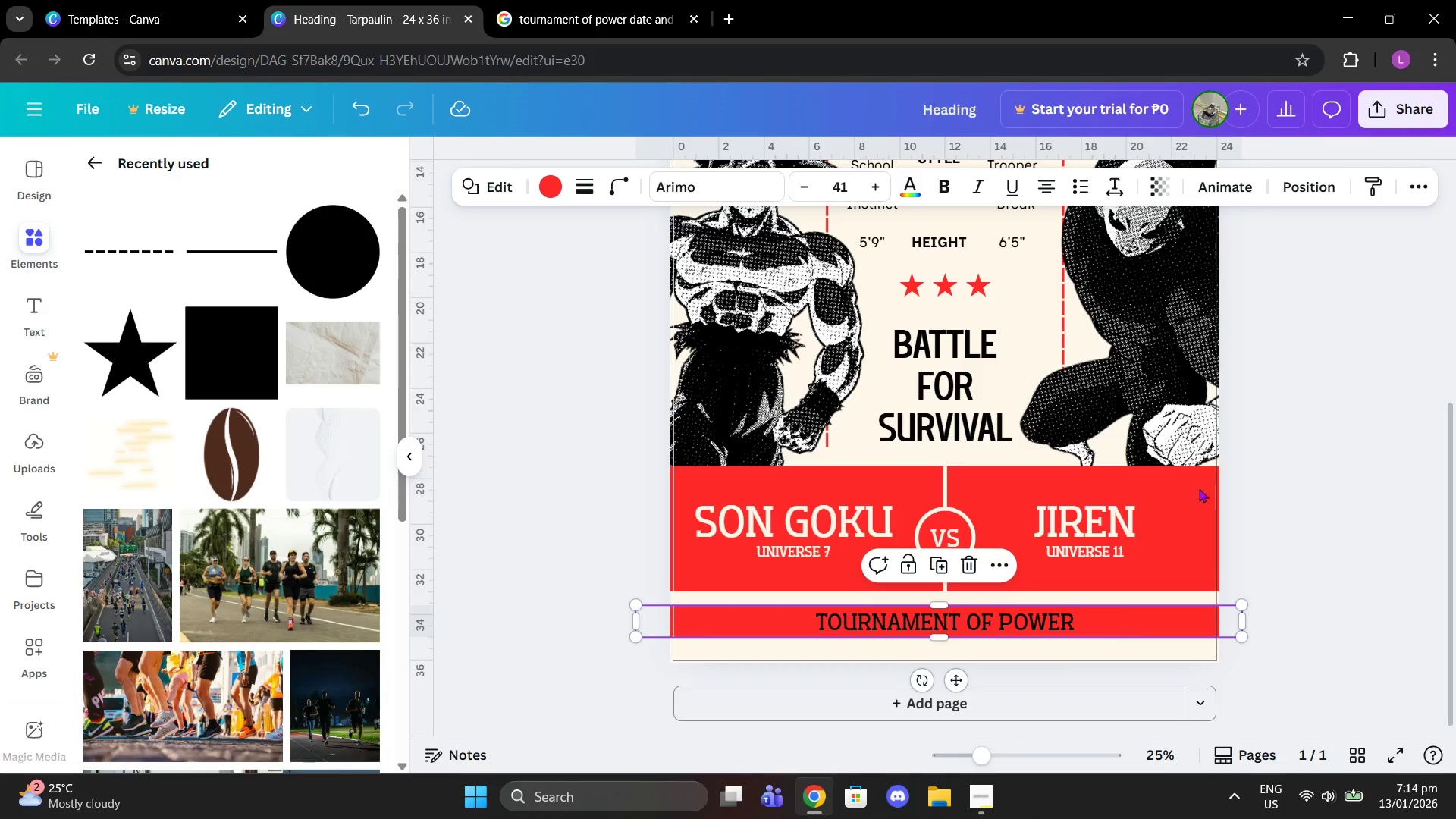 
left_click_drag(start_coordinate=[1314, 184], to_coordinate=[1314, 188])
 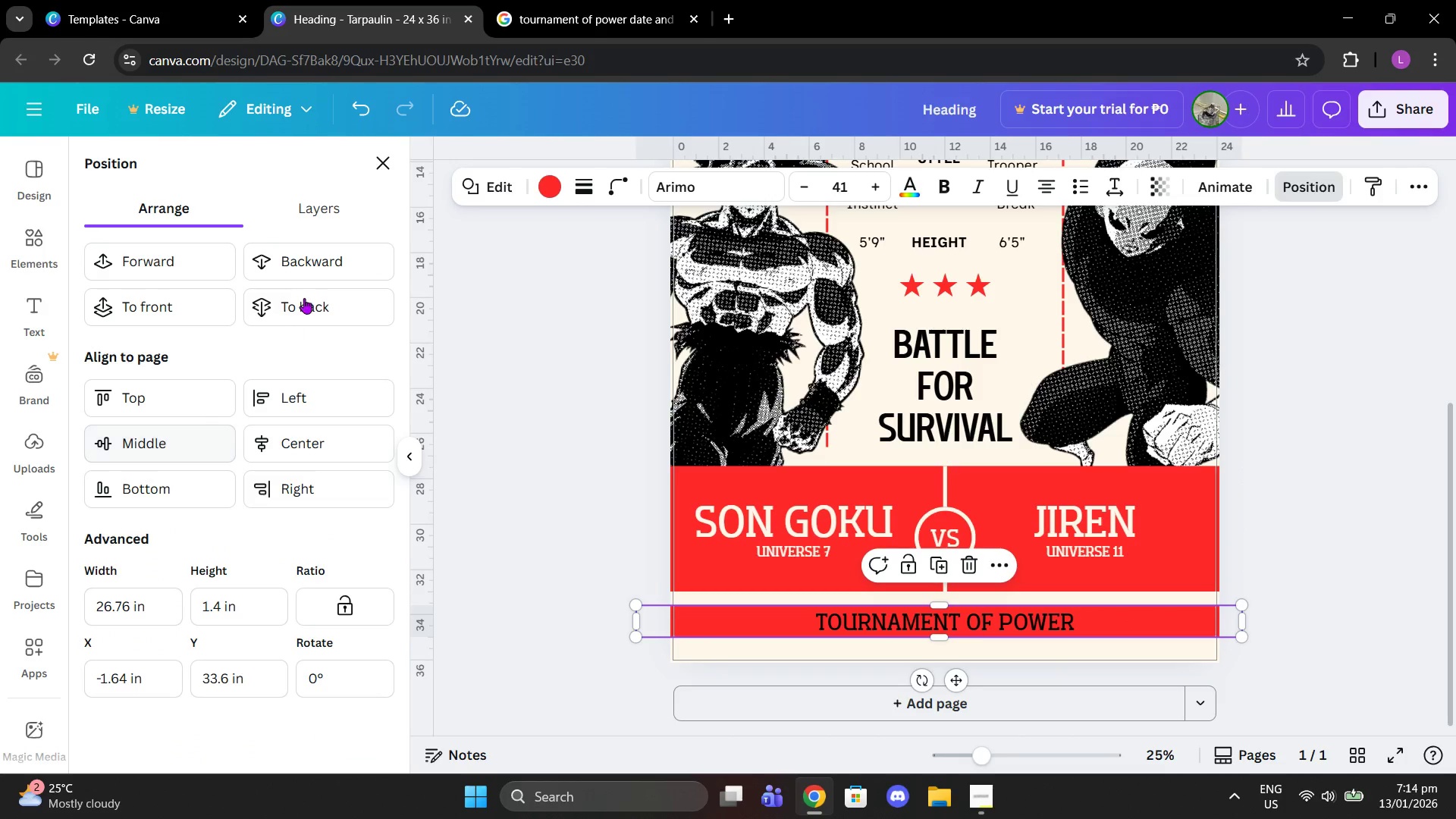 
left_click([306, 290])
 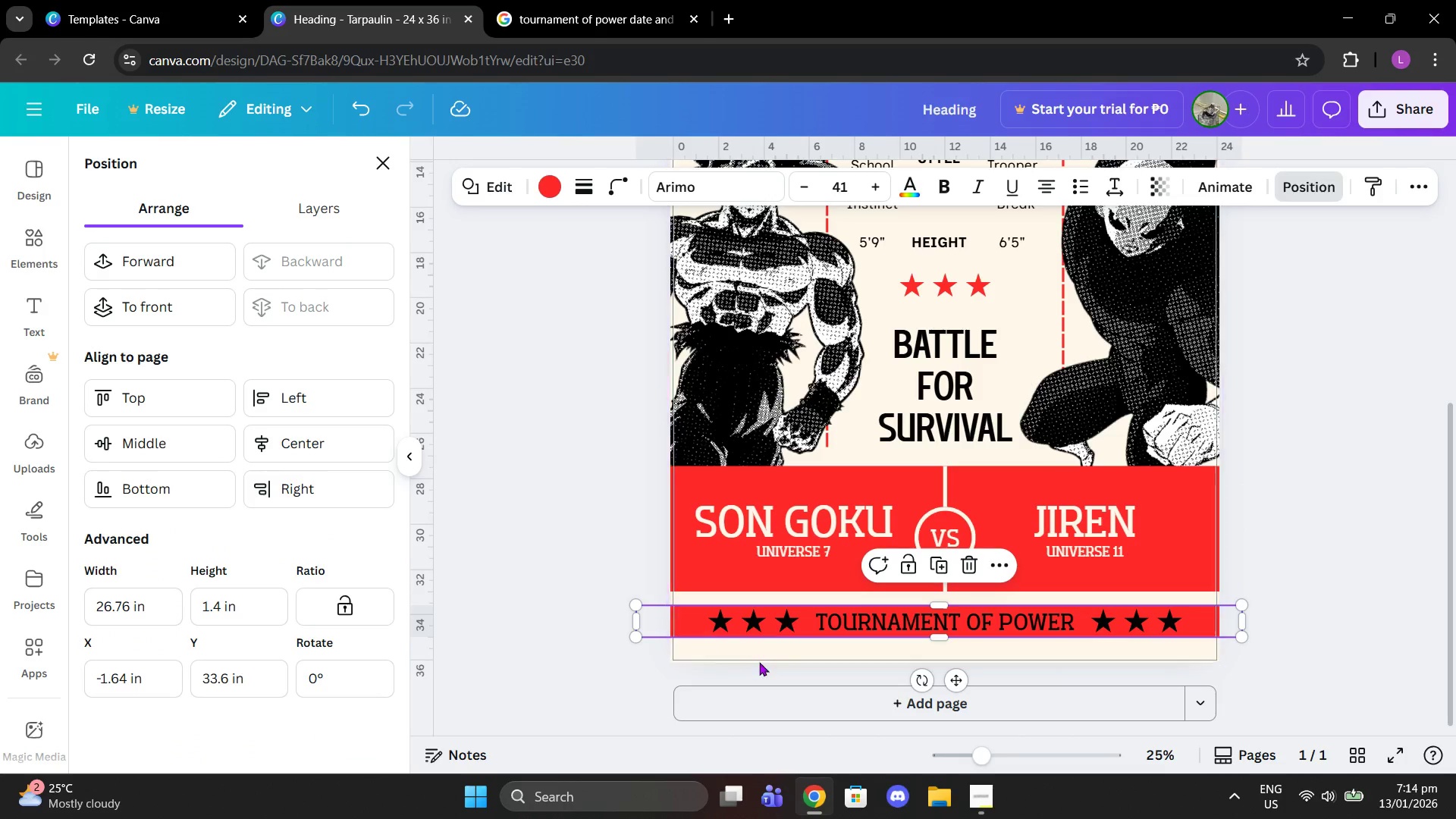 
left_click([517, 572])
 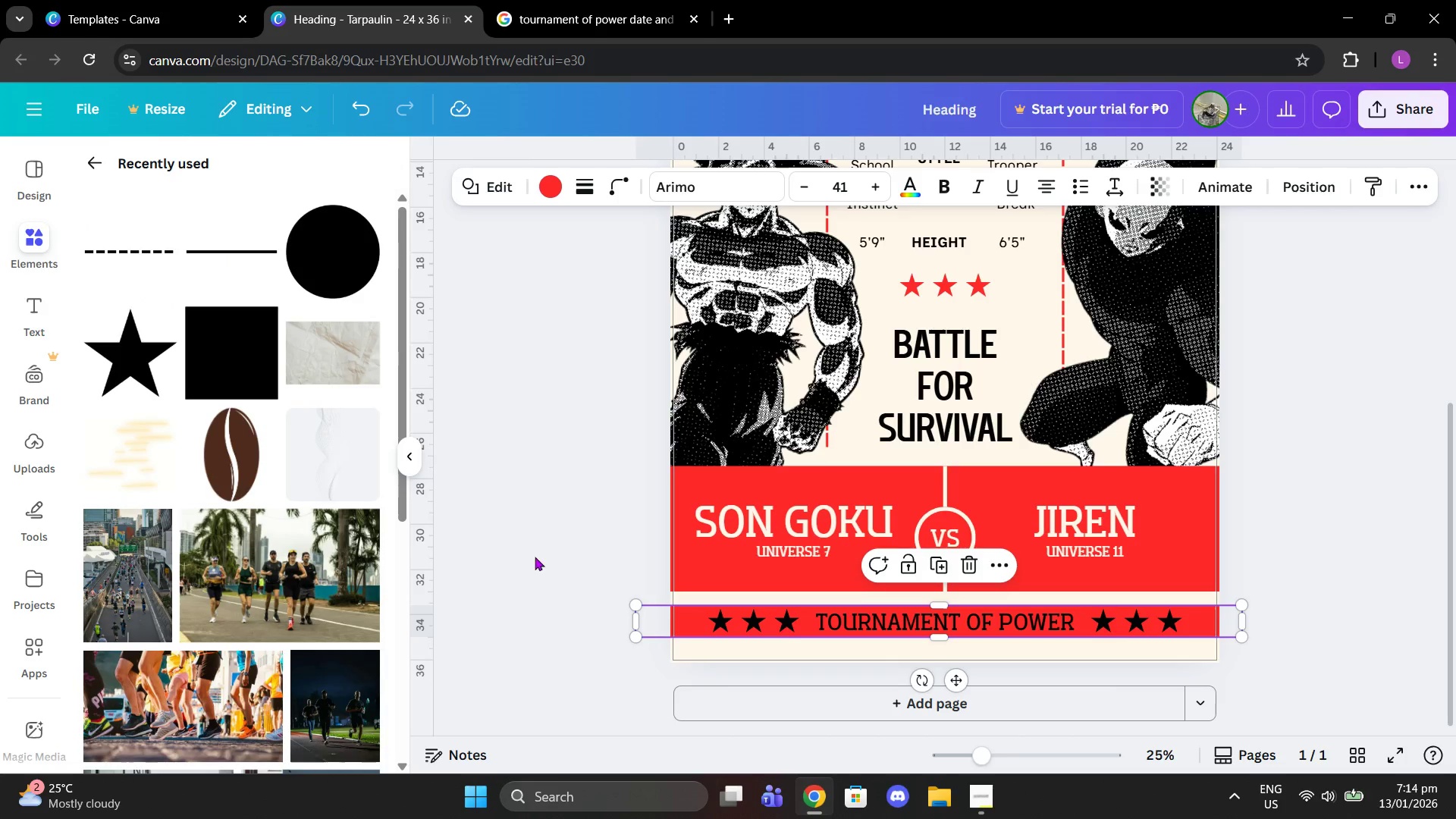 
left_click([535, 557])
 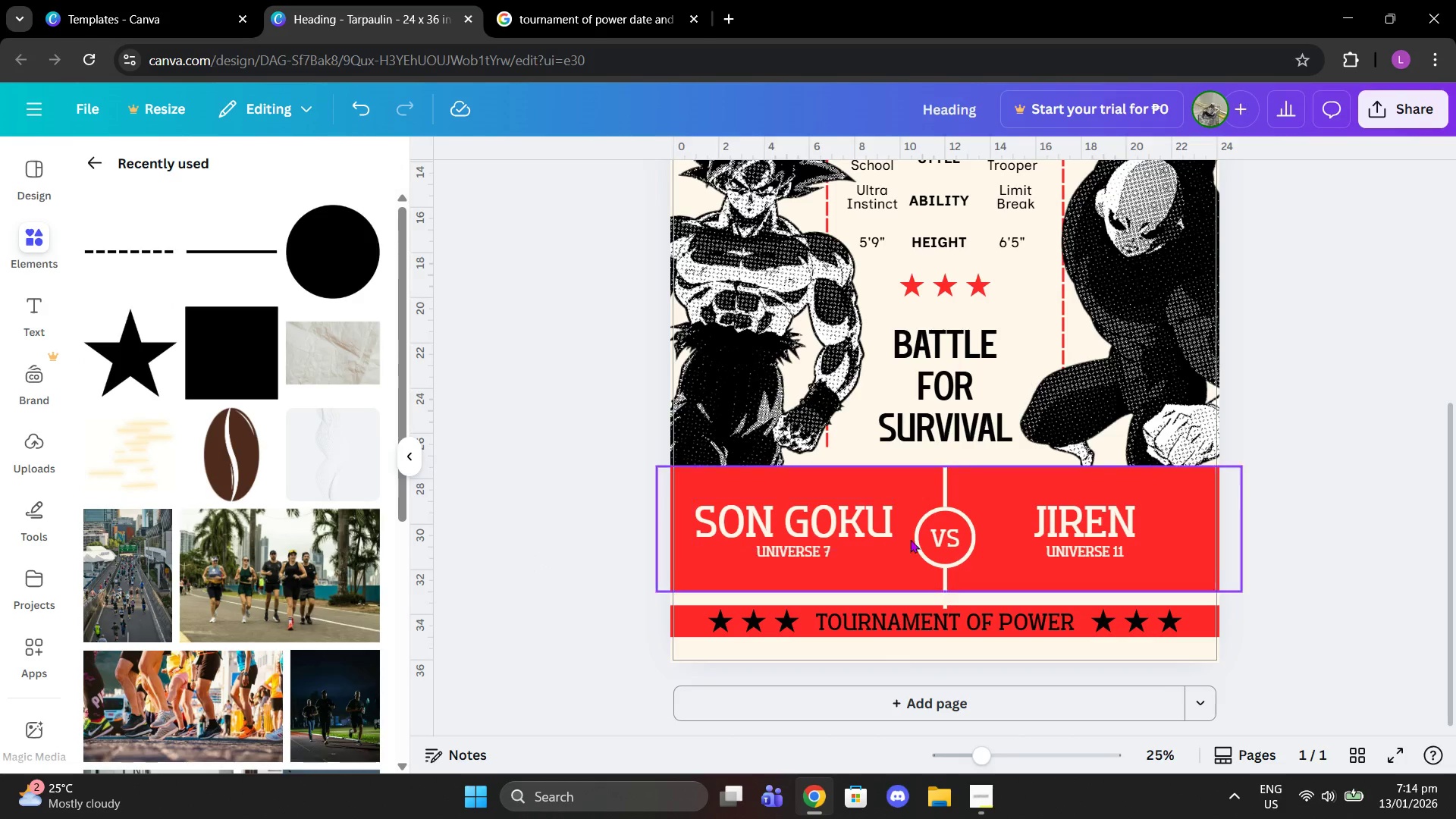 
scroll: coordinate [930, 507], scroll_direction: up, amount: 3.0
 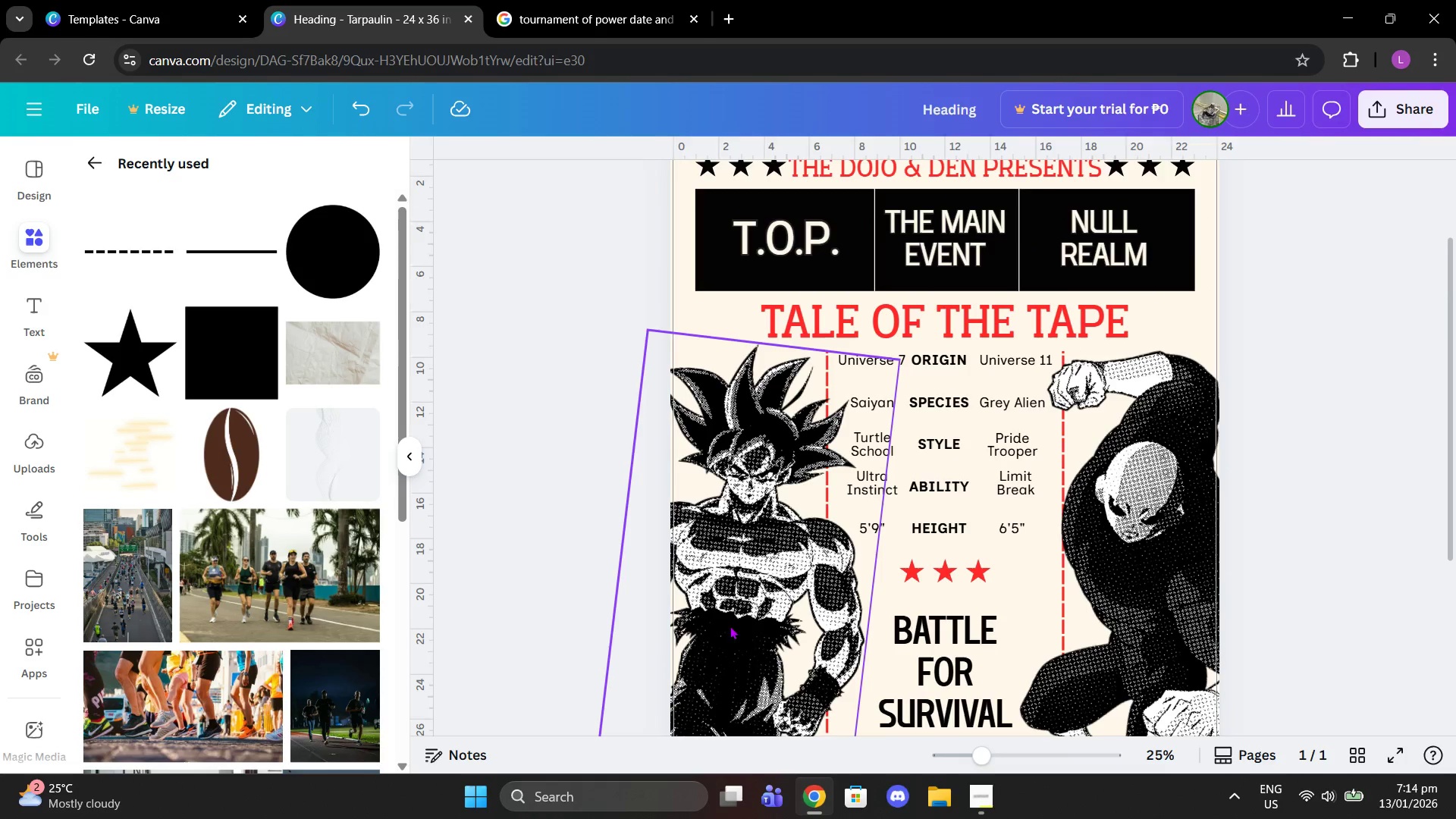 
scroll: coordinate [980, 262], scroll_direction: down, amount: 2.0
 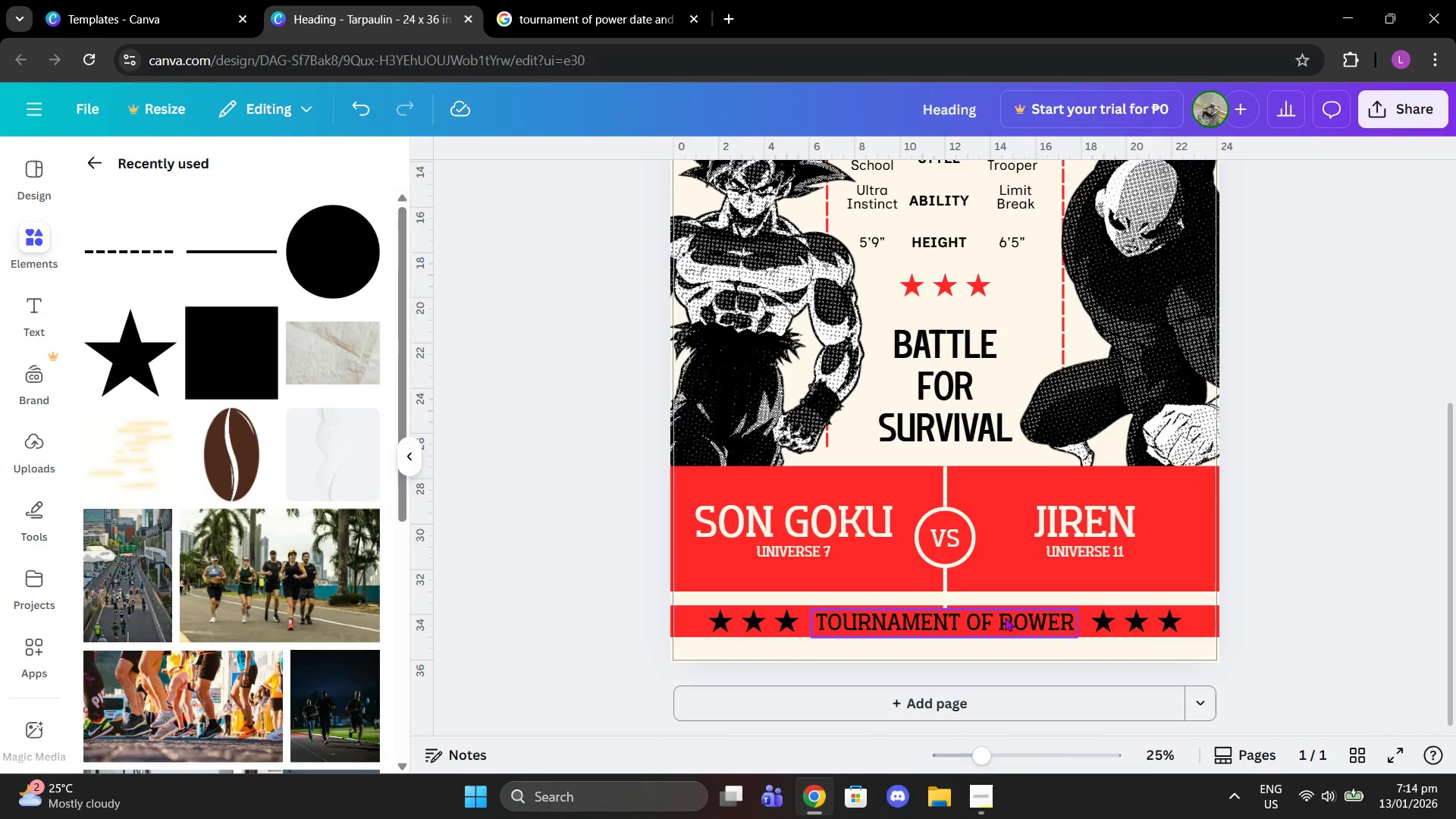 
left_click([1213, 618])
 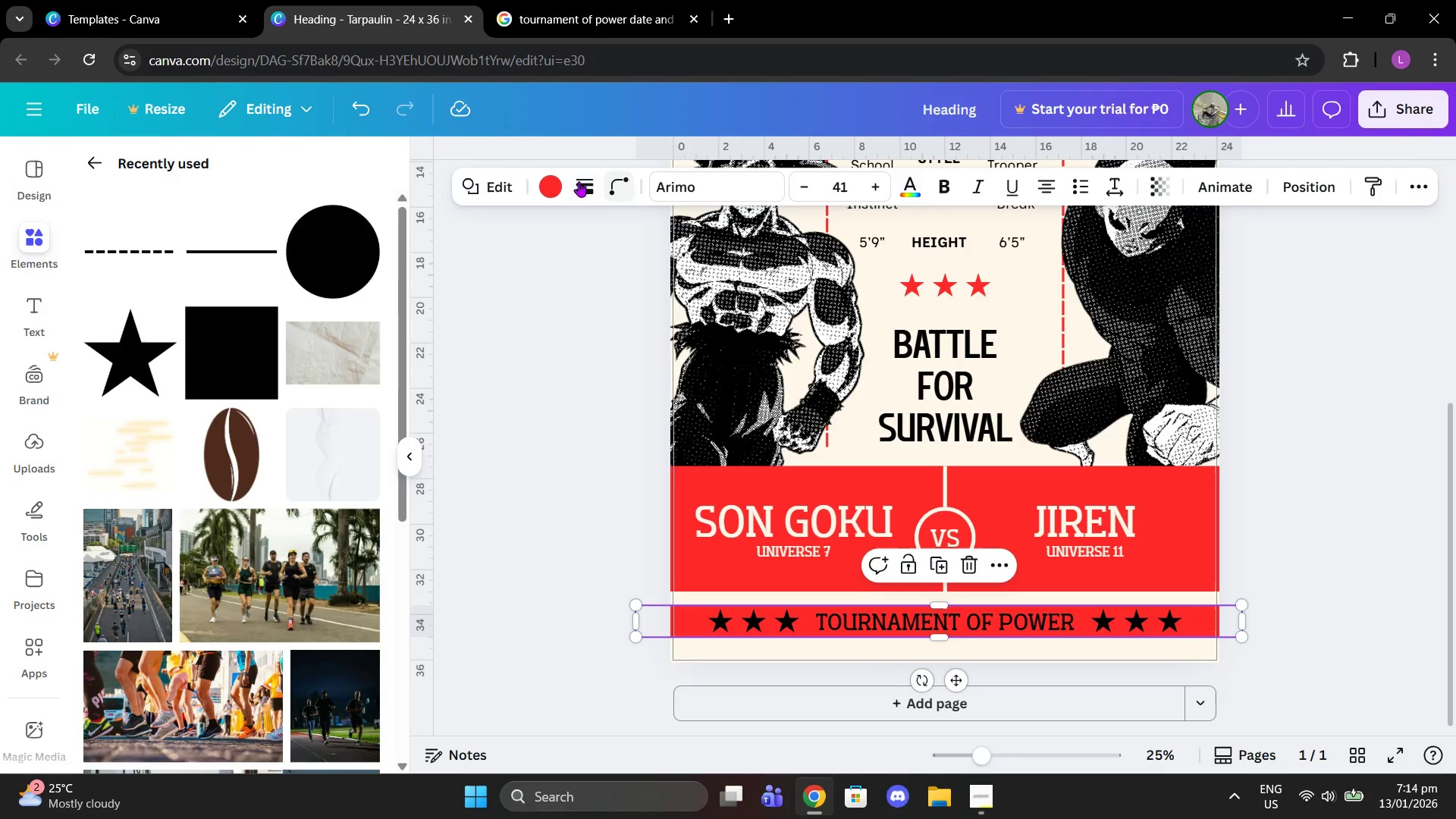 
left_click([549, 178])
 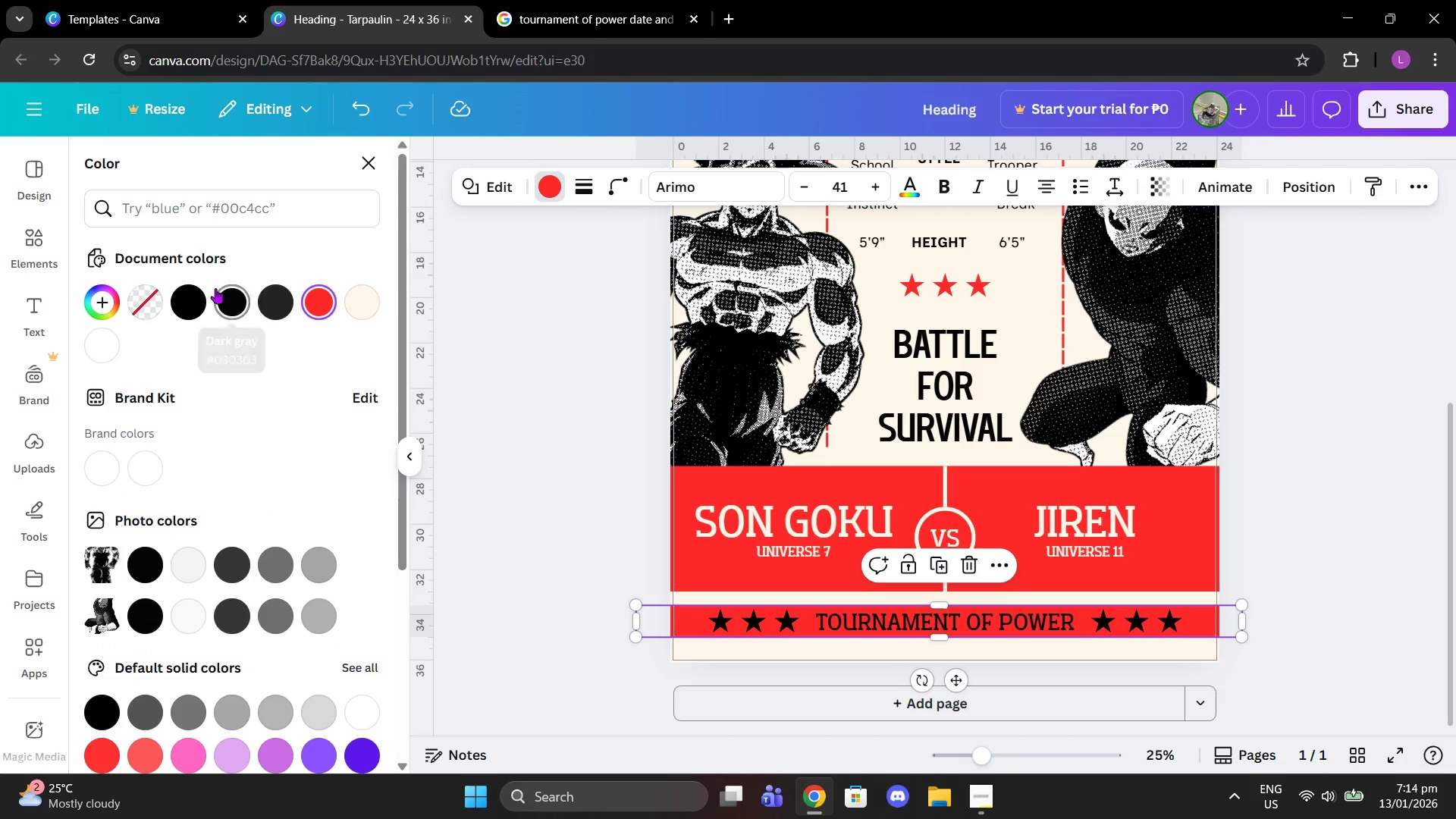 
left_click([215, 288])
 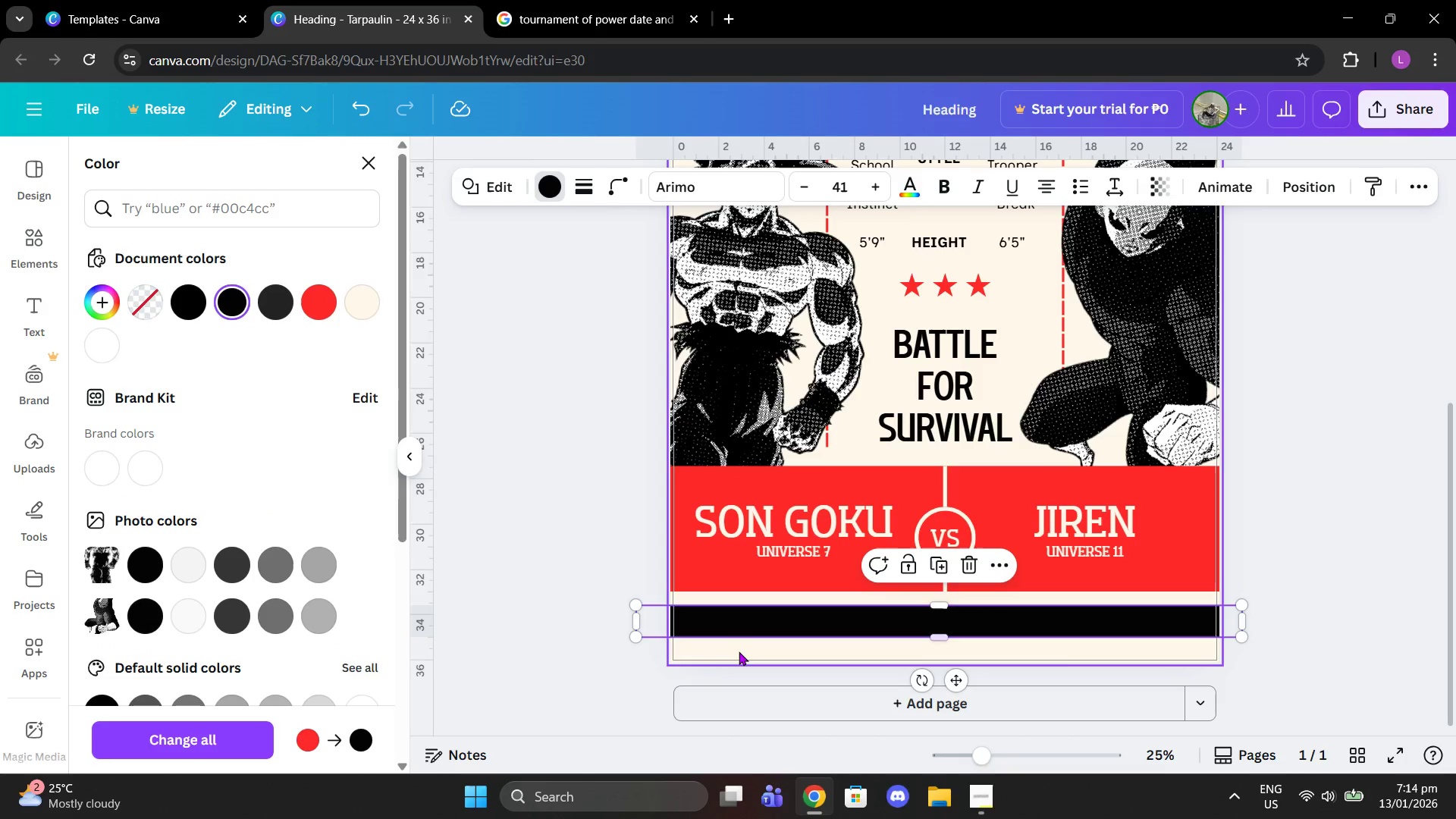 
left_click([741, 638])
 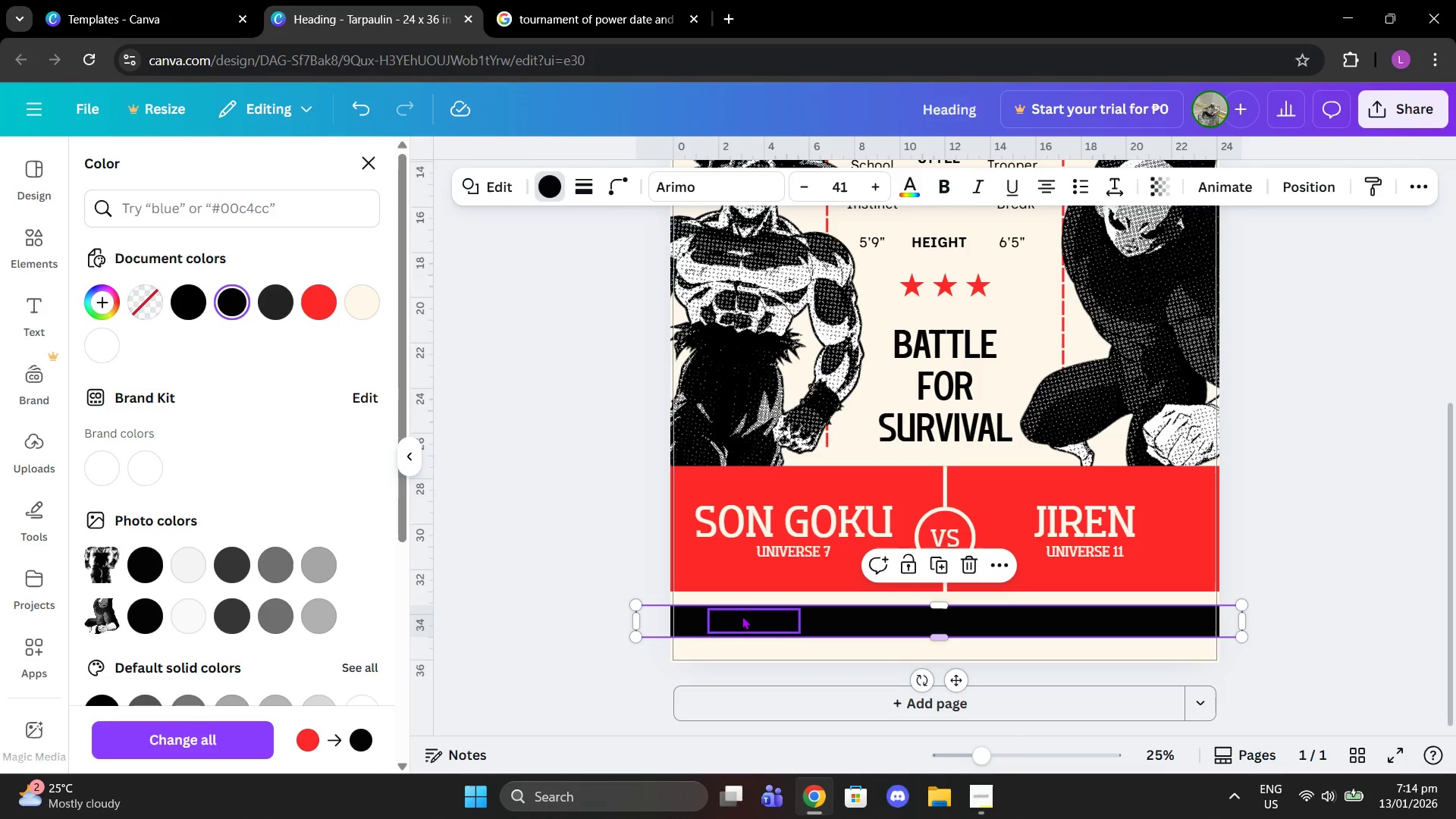 
left_click([742, 616])
 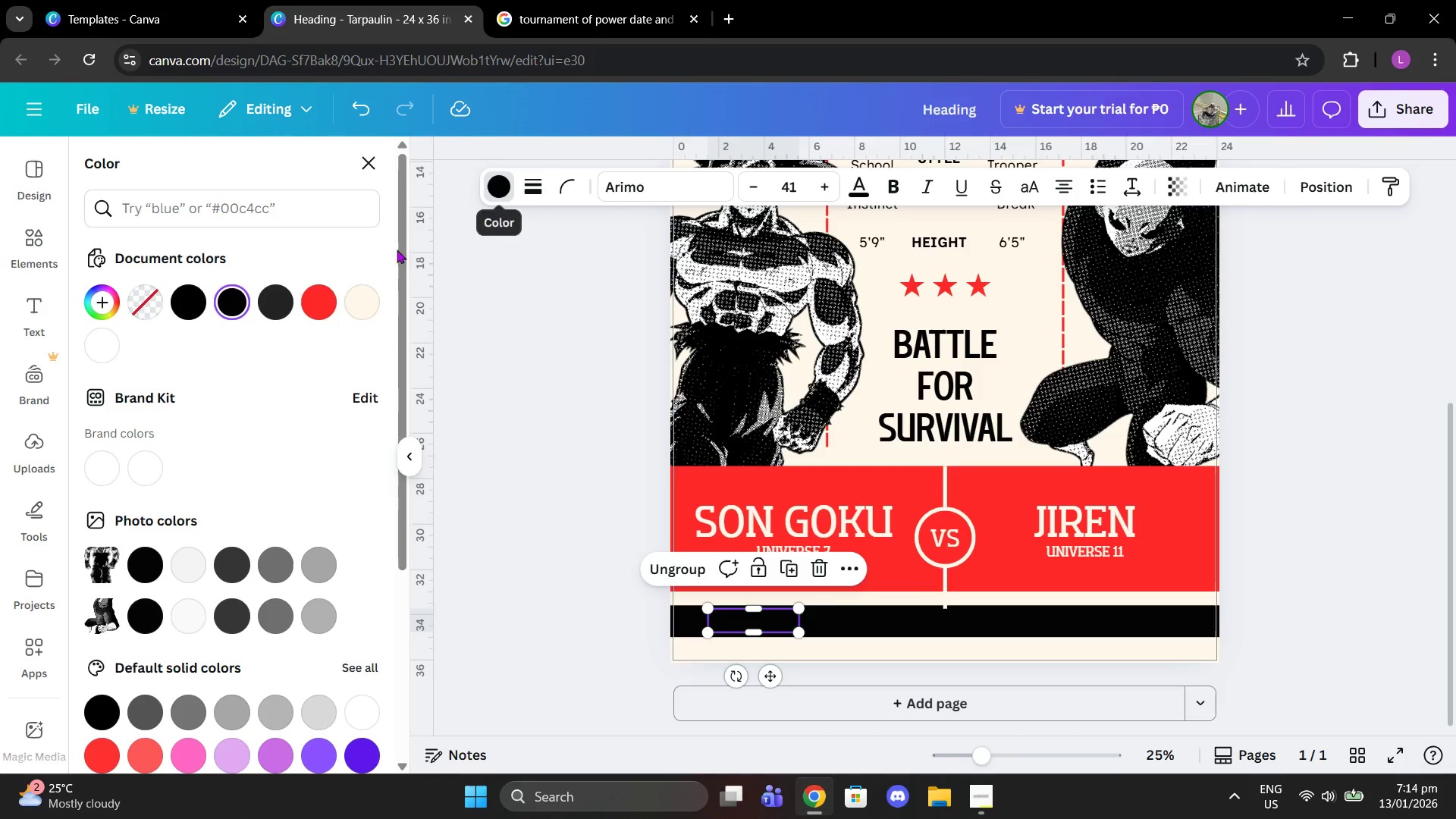 
left_click([359, 298])
 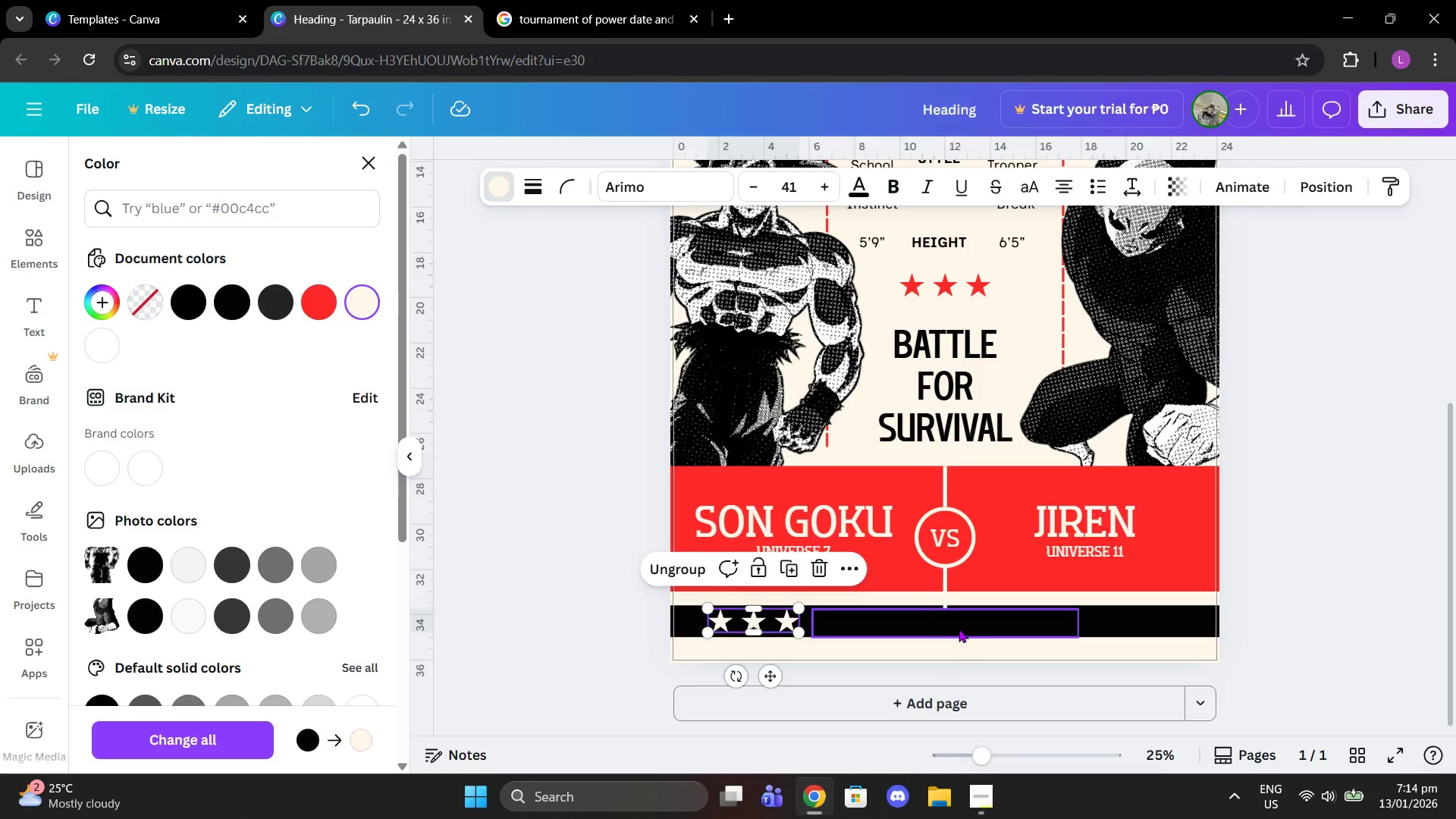 
left_click([957, 629])
 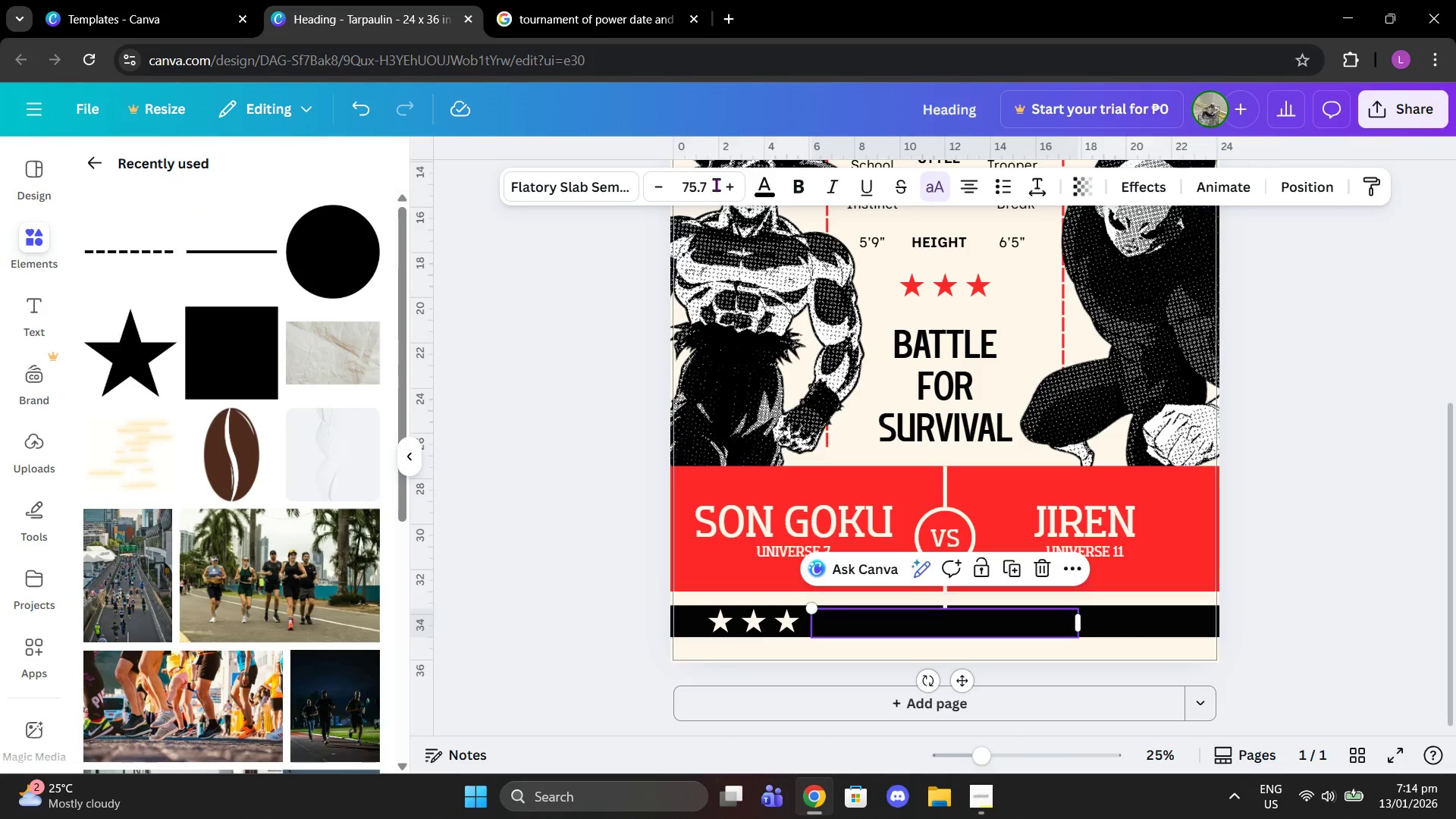 
left_click([767, 199])
 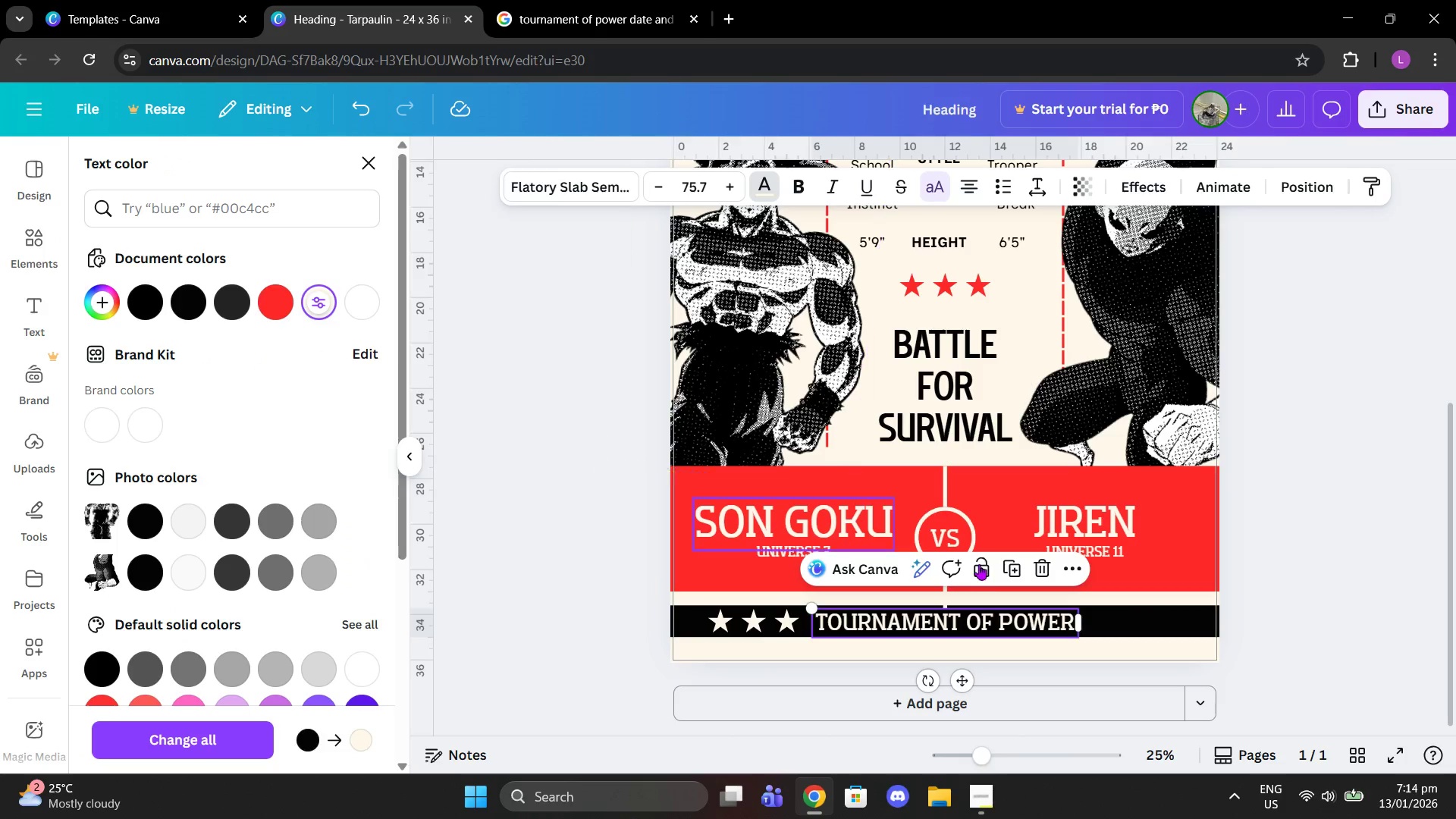 
left_click([1129, 623])
 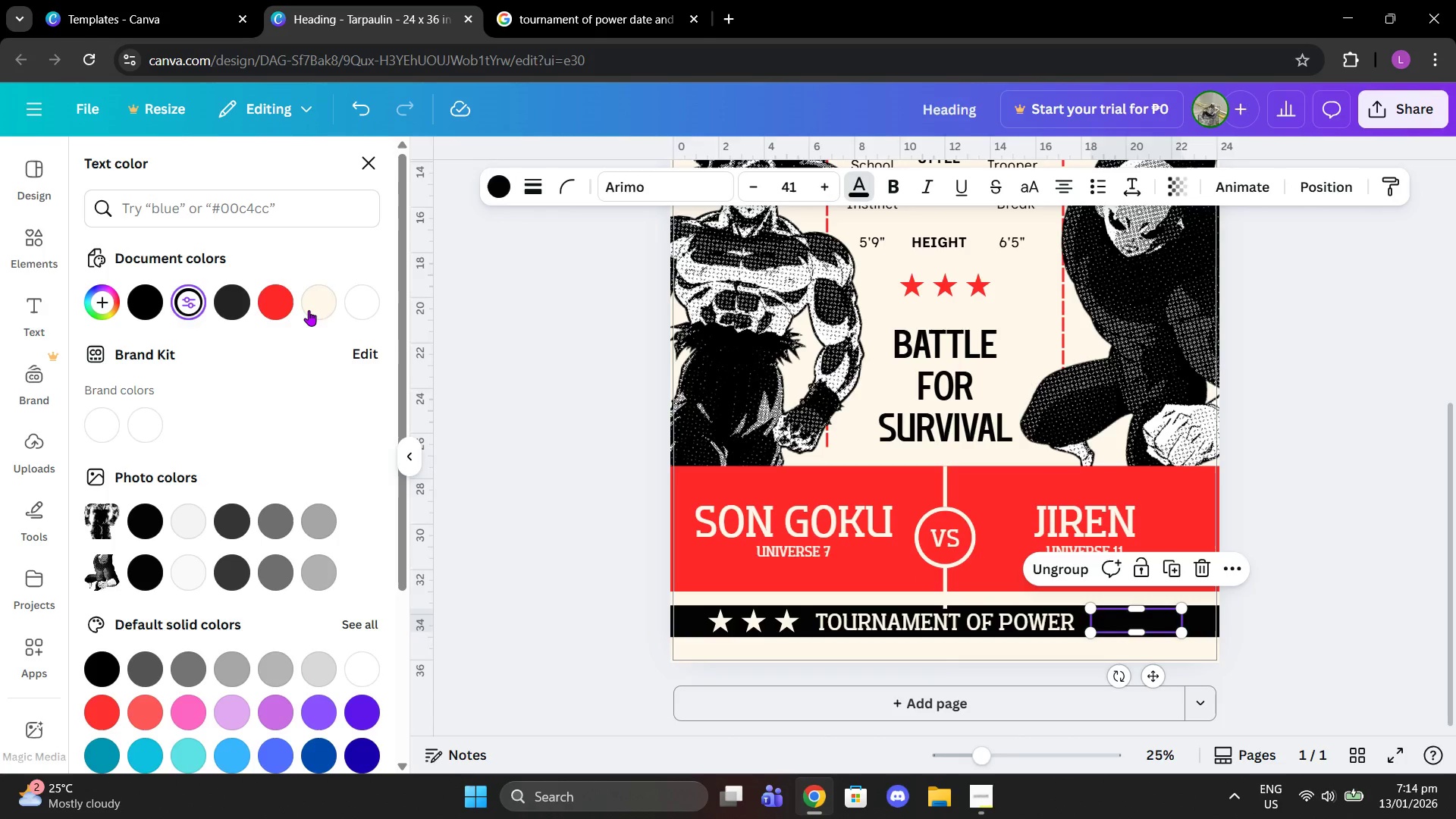 
left_click([311, 306])
 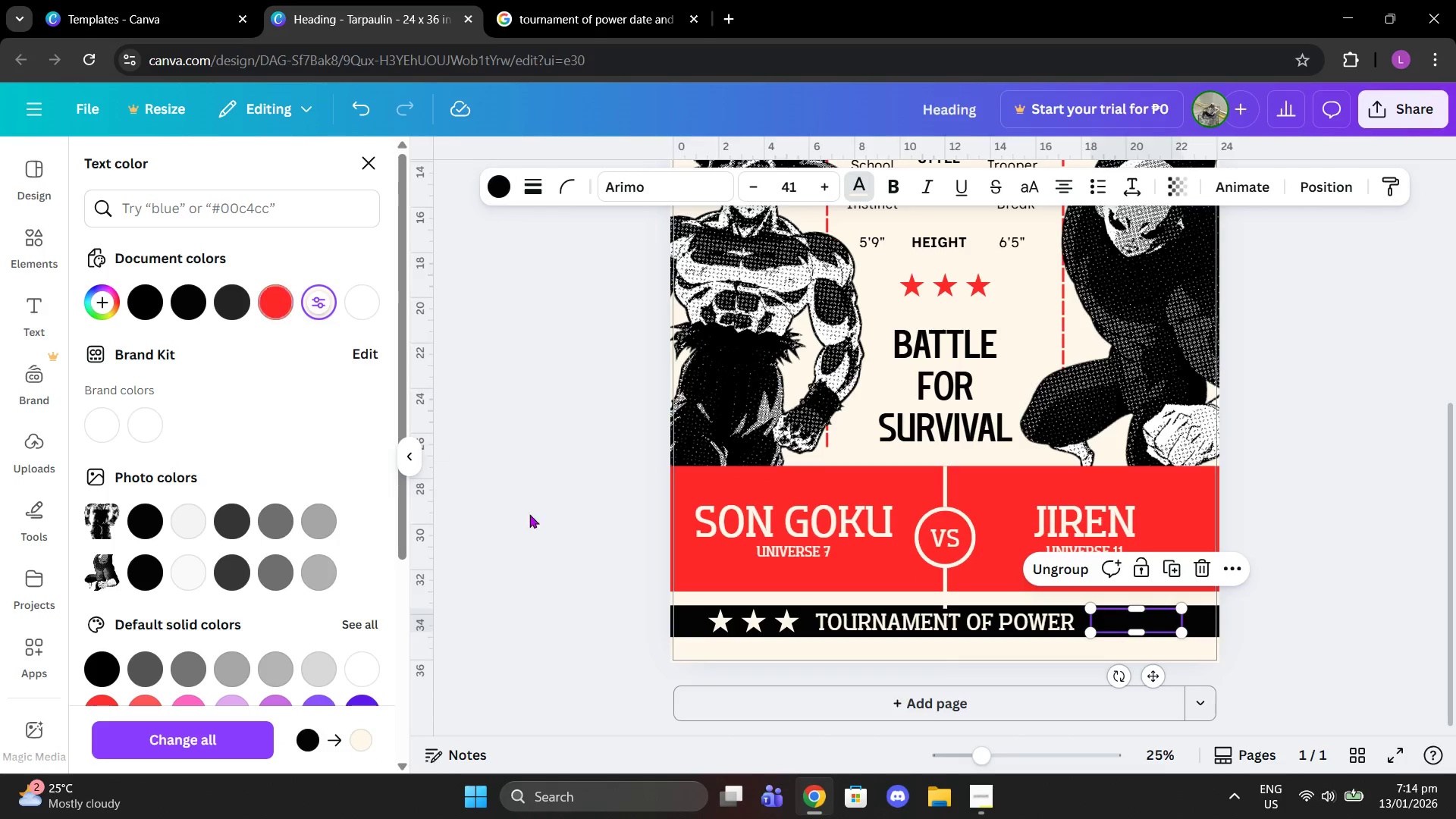 
left_click([1287, 595])
 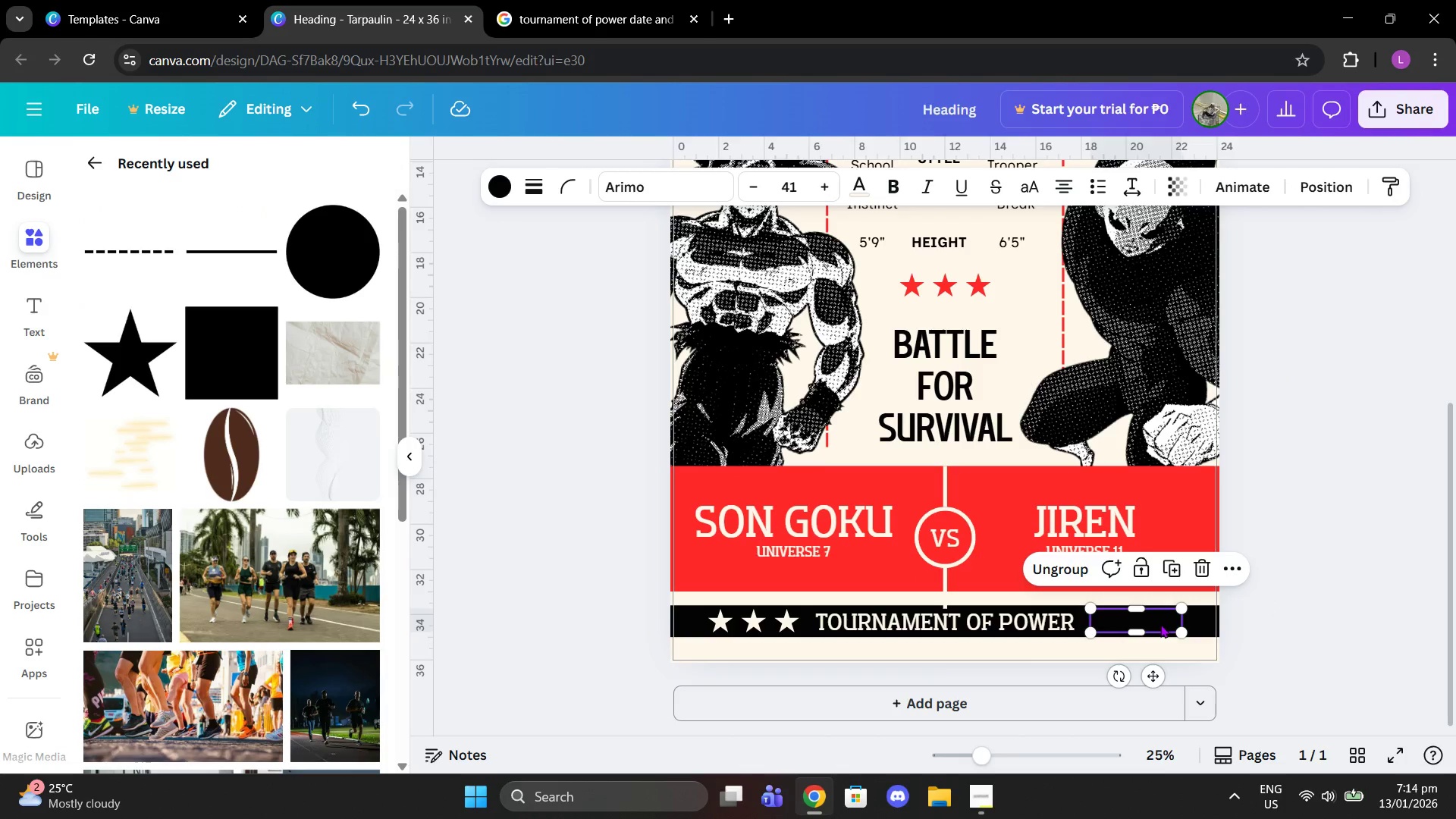 
left_click([1373, 609])
 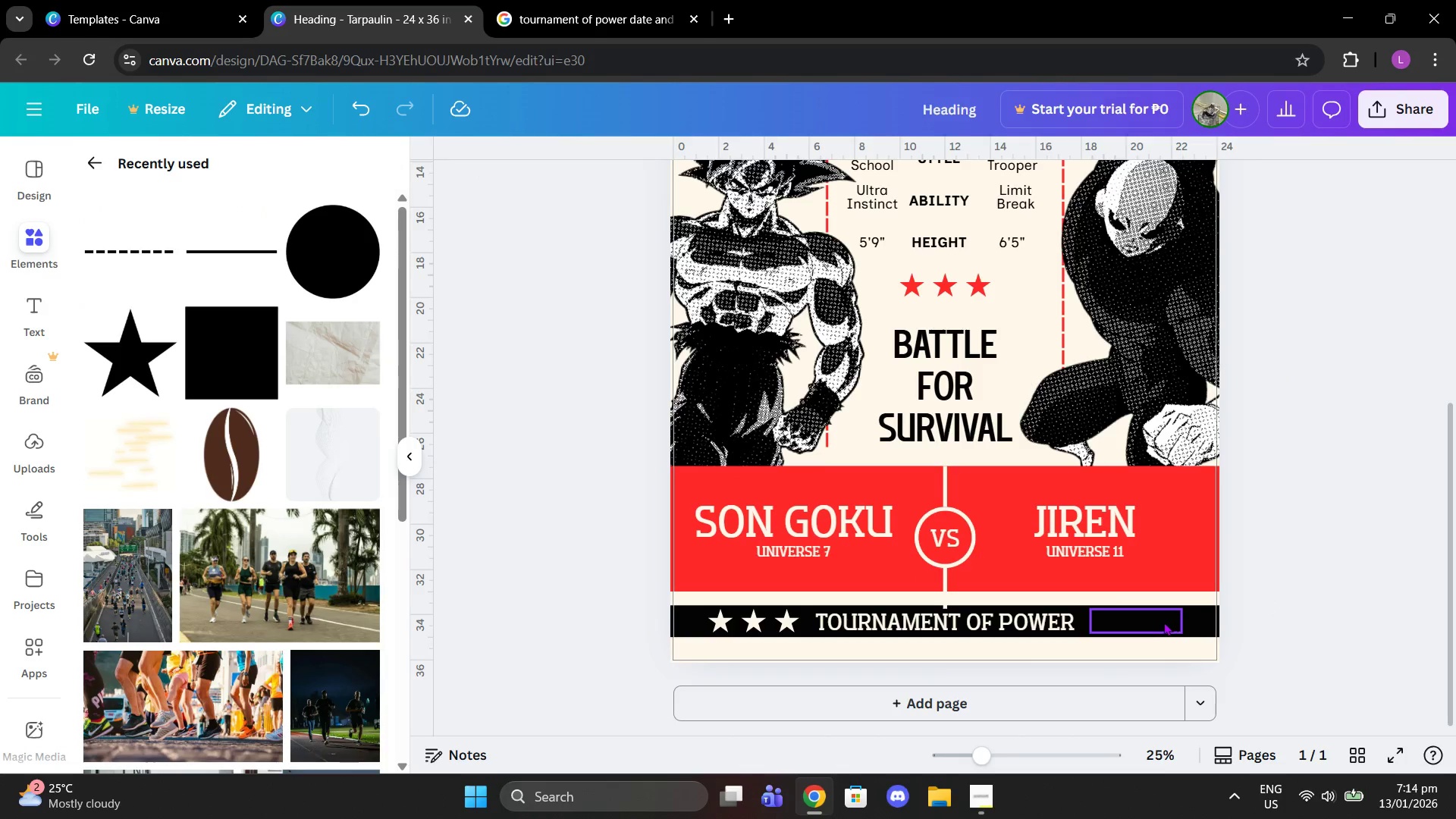 
left_click([1151, 620])
 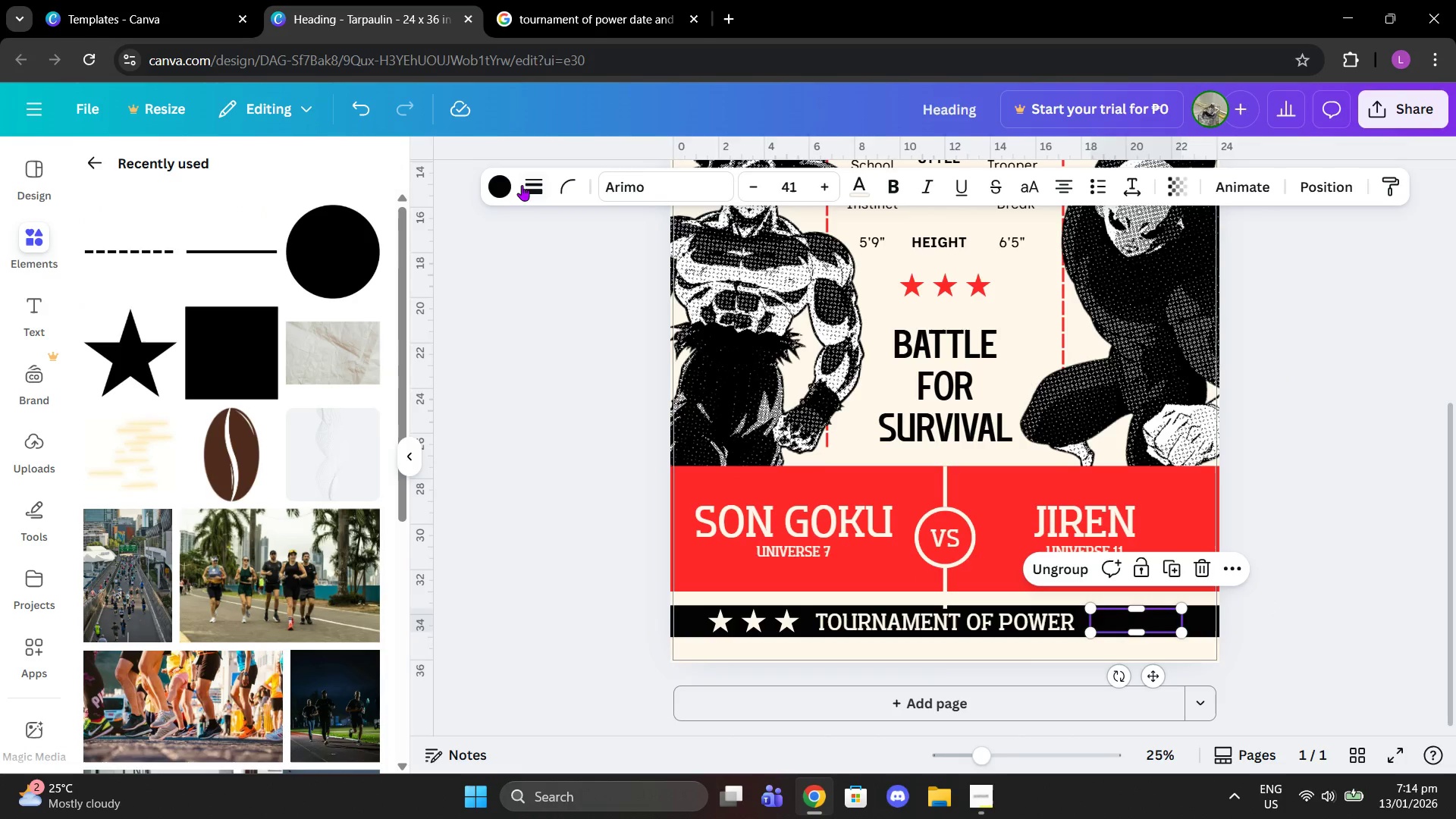 
left_click([507, 193])
 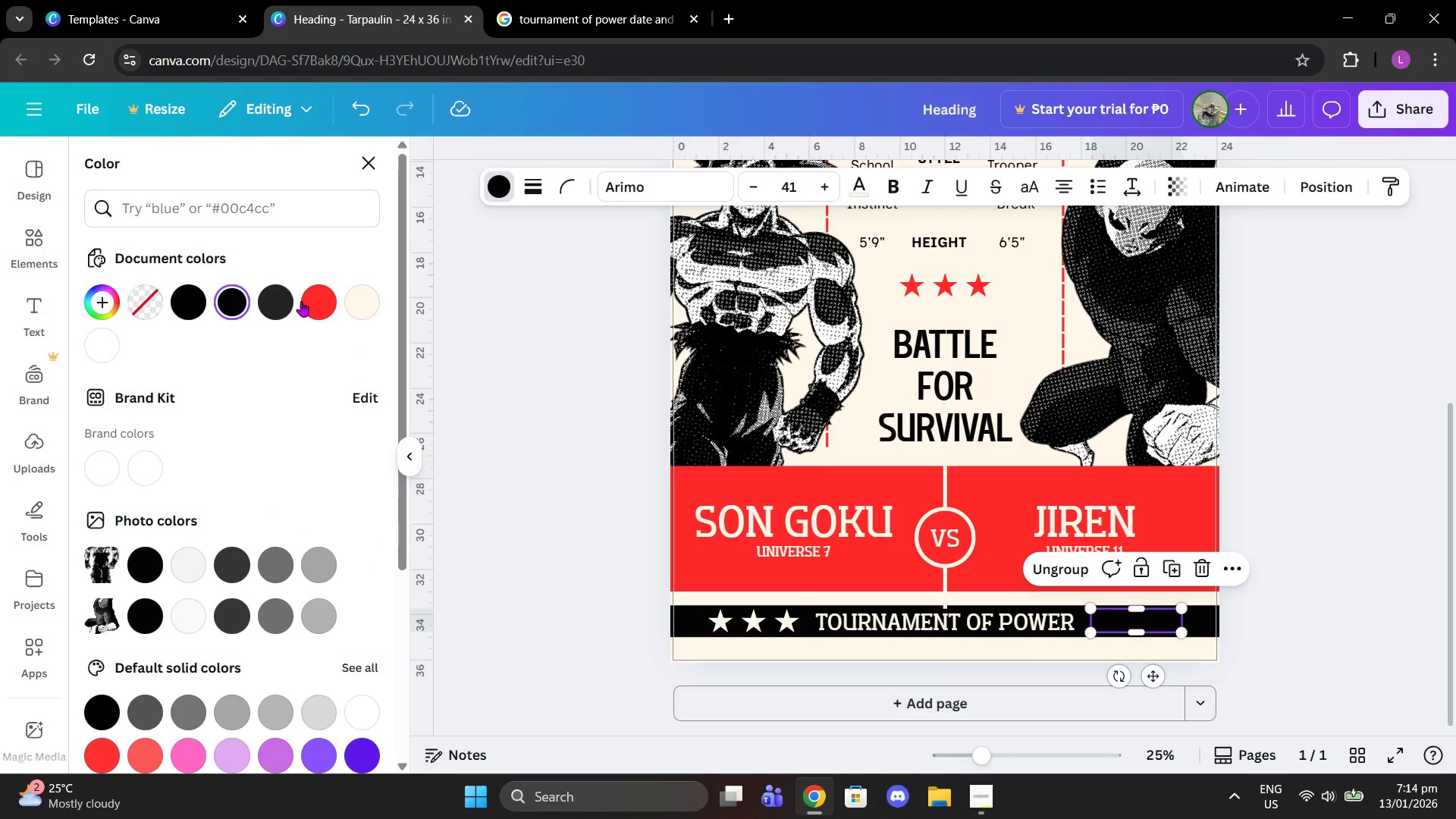 
left_click([366, 303])
 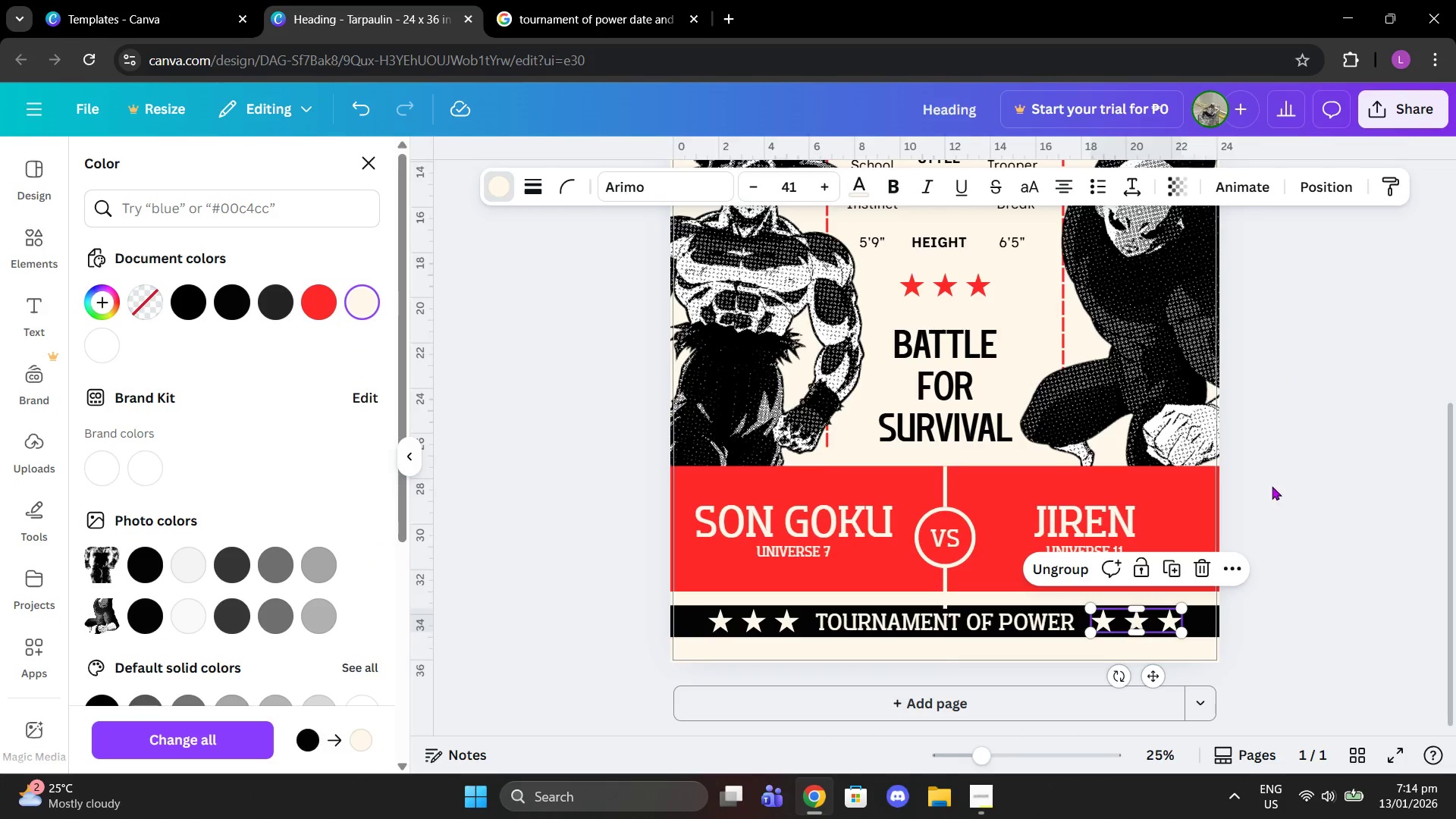 
double_click([1272, 485])
 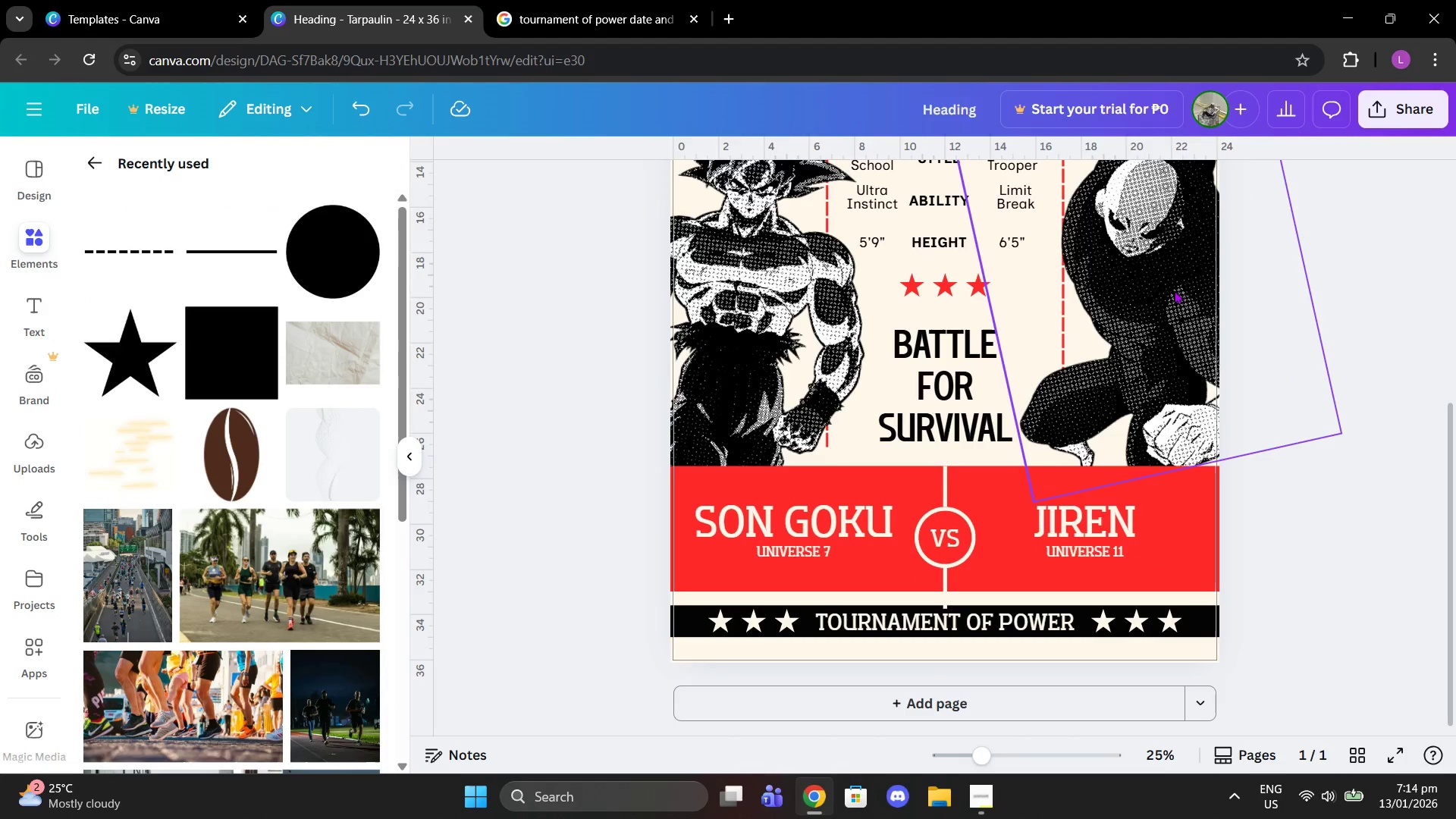 
scroll: coordinate [1192, 305], scroll_direction: down, amount: 1.0
 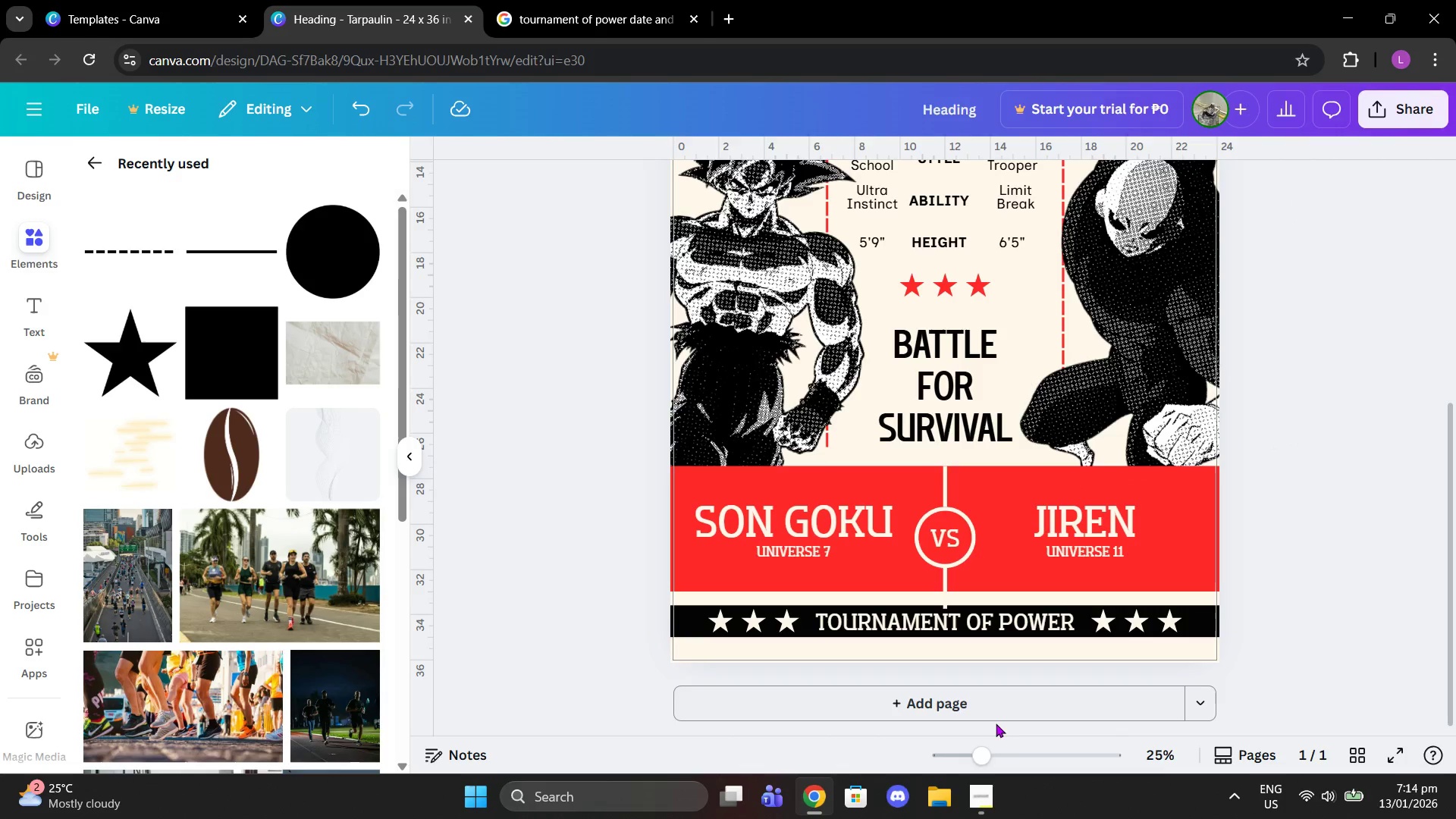 
left_click_drag(start_coordinate=[976, 755], to_coordinate=[1023, 738])
 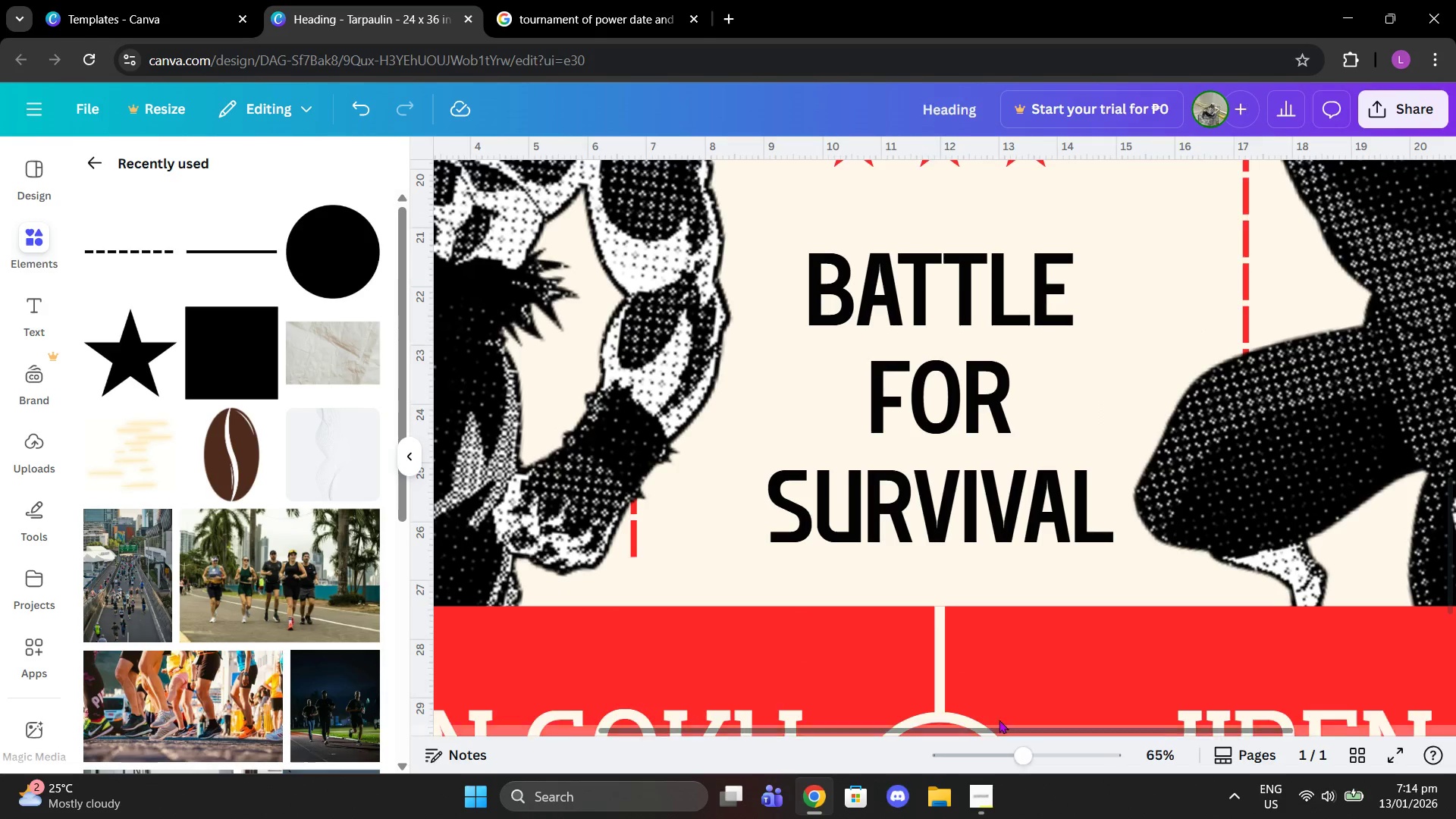 
scroll: coordinate [993, 711], scroll_direction: down, amount: 3.0
 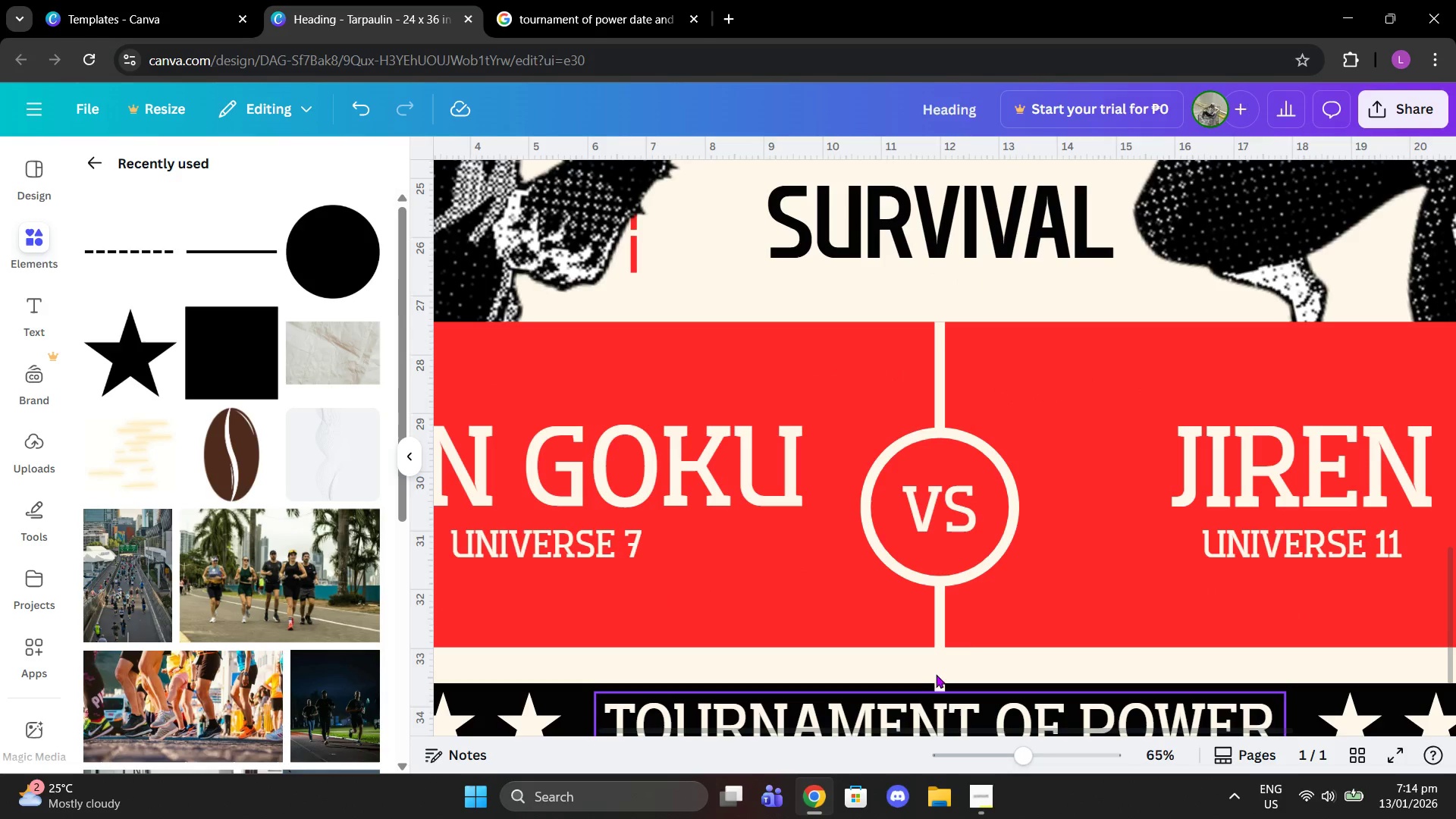 
left_click([934, 671])
 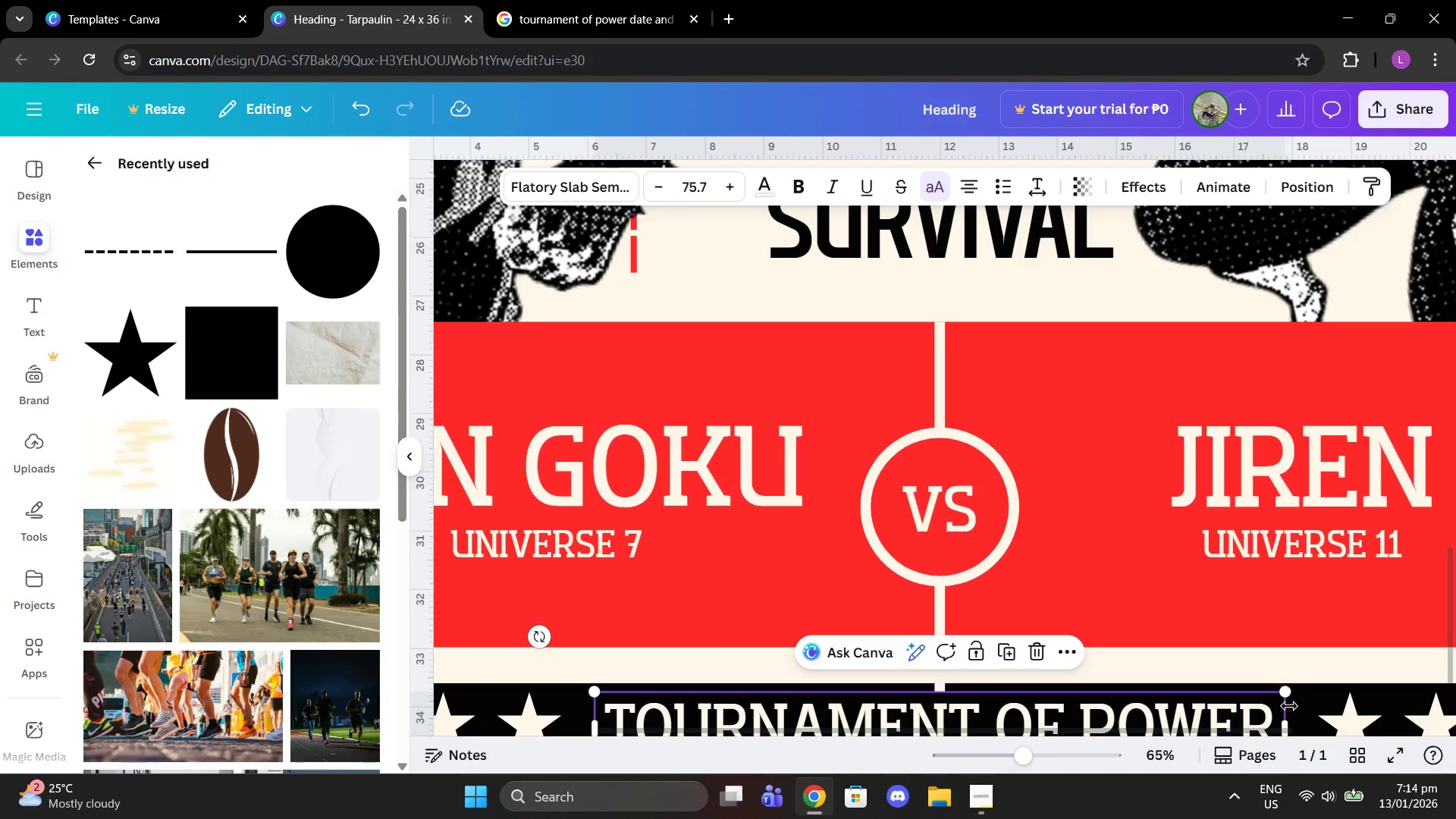 
left_click([1307, 695])
 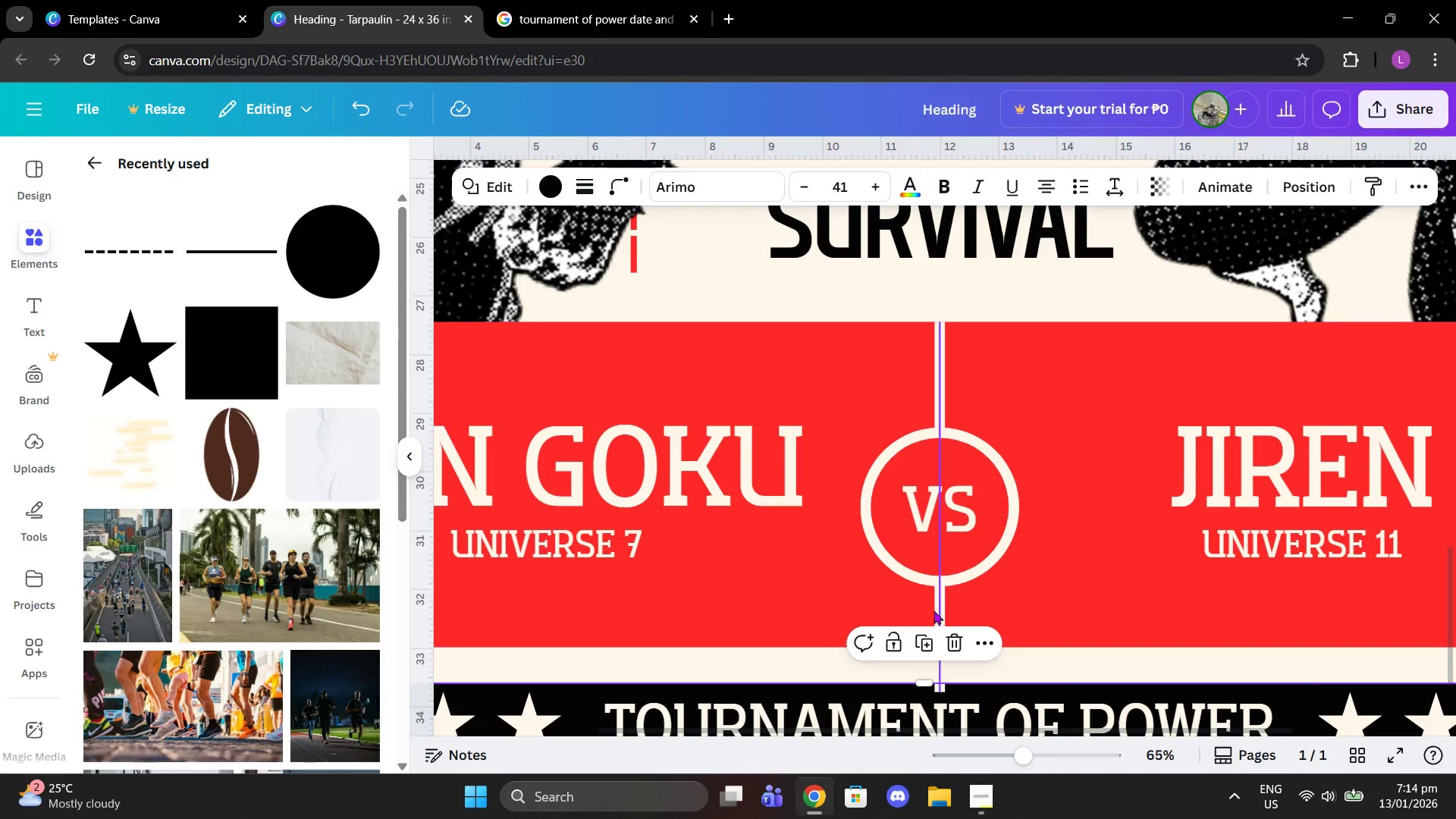 
left_click([932, 610])
 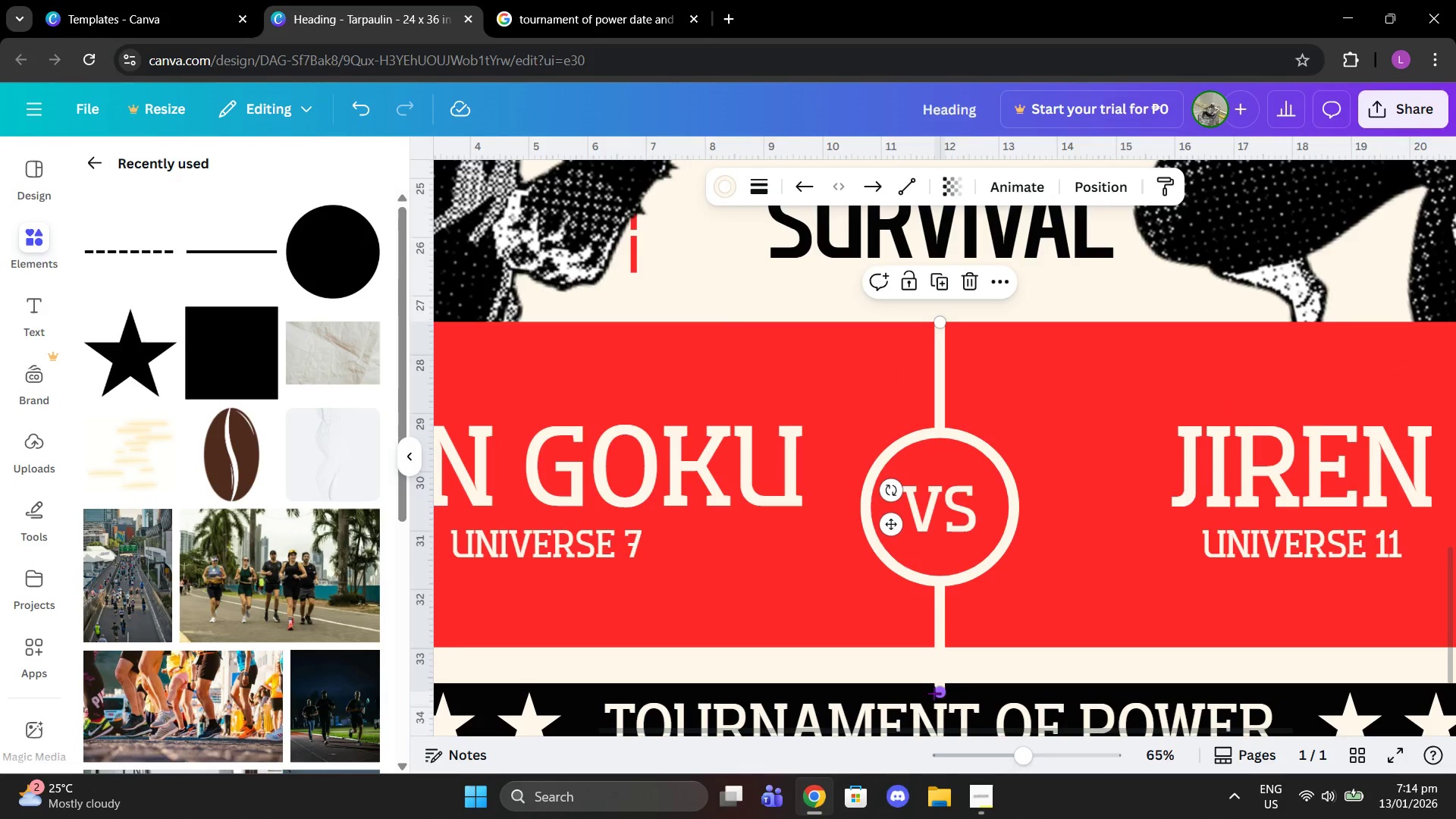 
left_click_drag(start_coordinate=[937, 693], to_coordinate=[940, 645])
 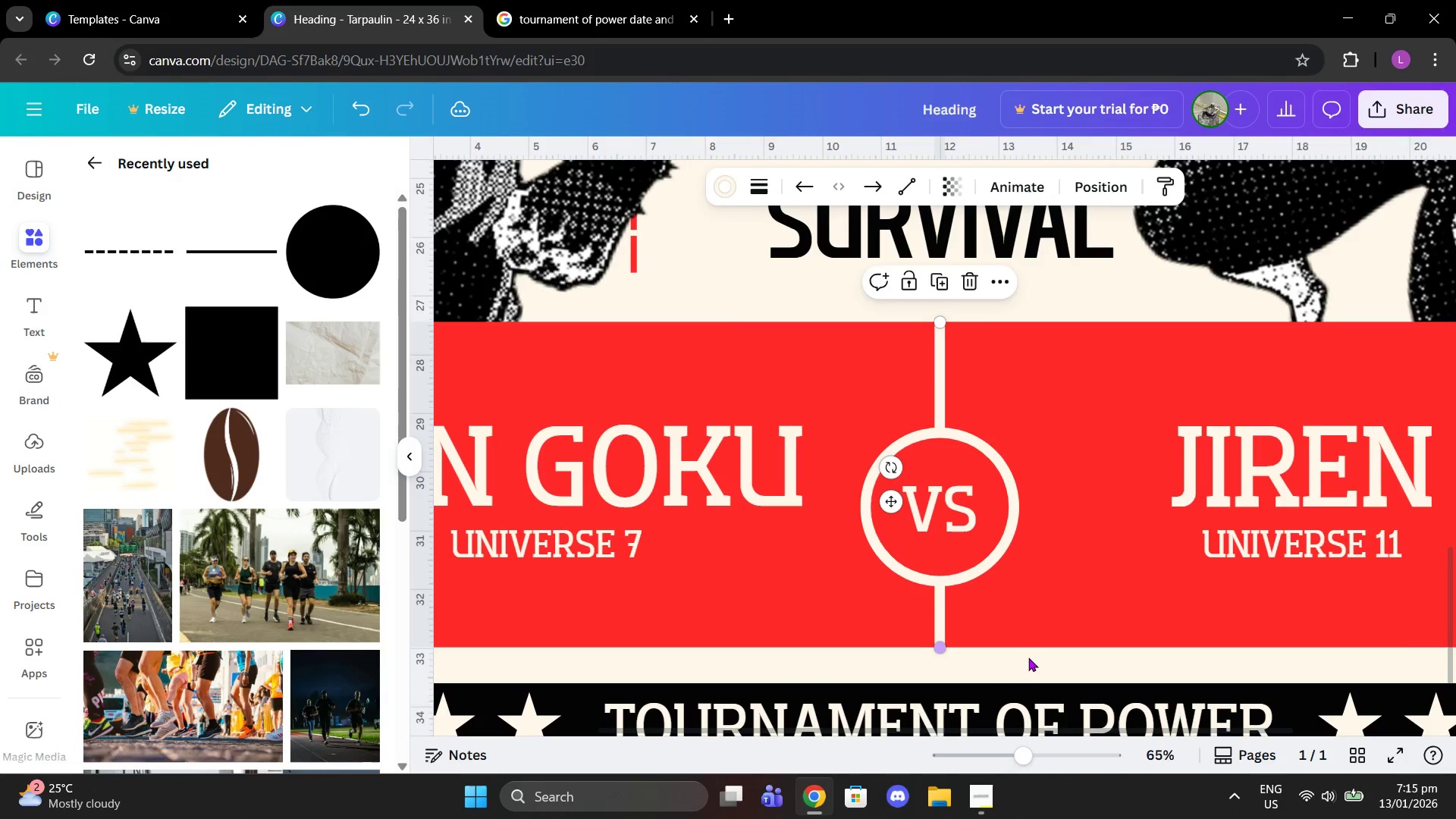 
left_click([1028, 657])